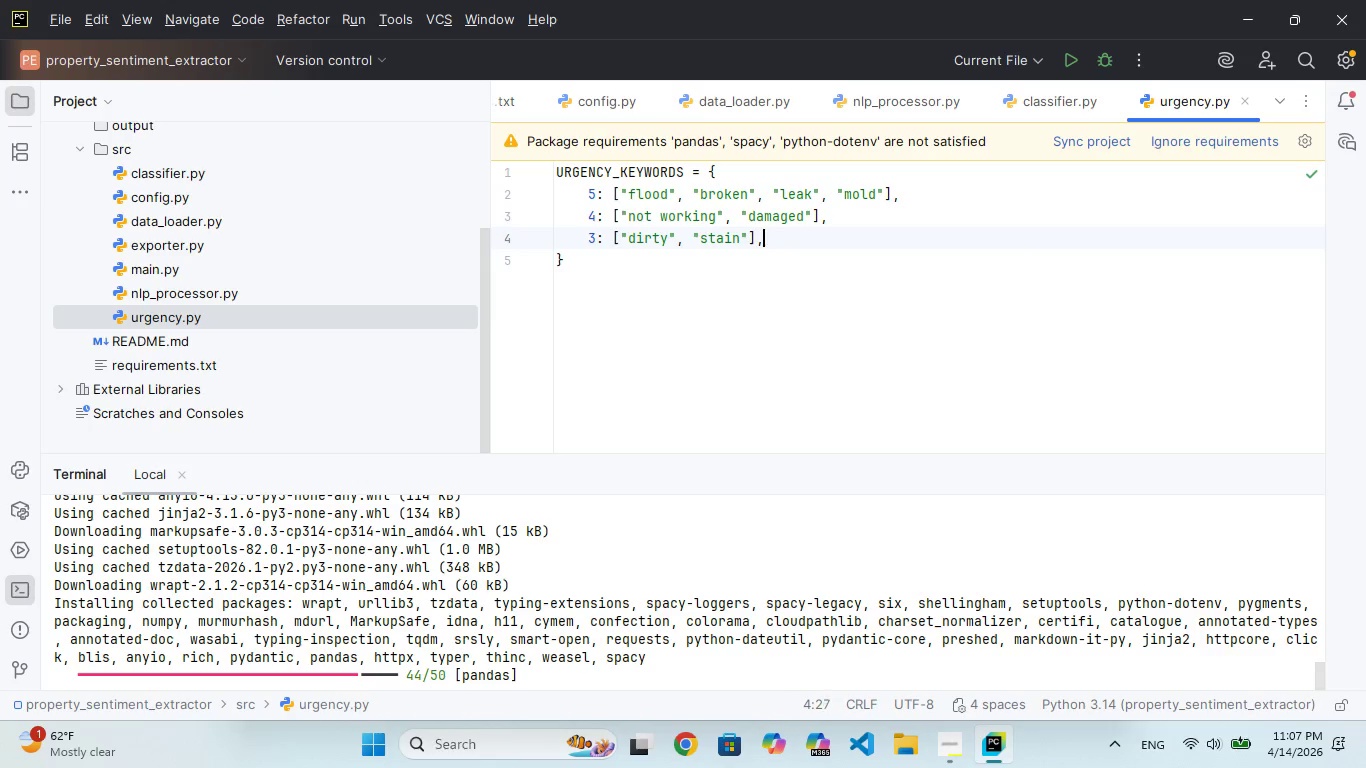 
key(Enter)
 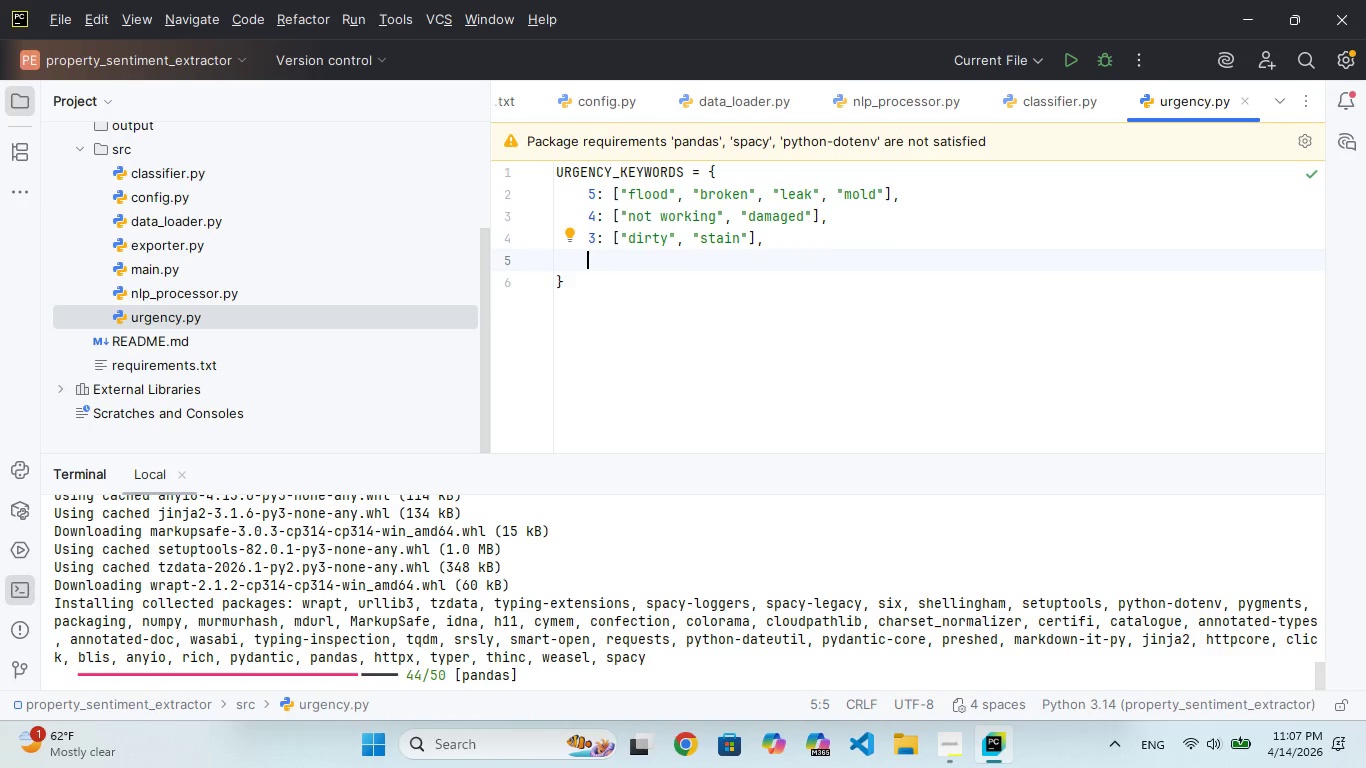 
hold_key(key=2, duration=0.34)
 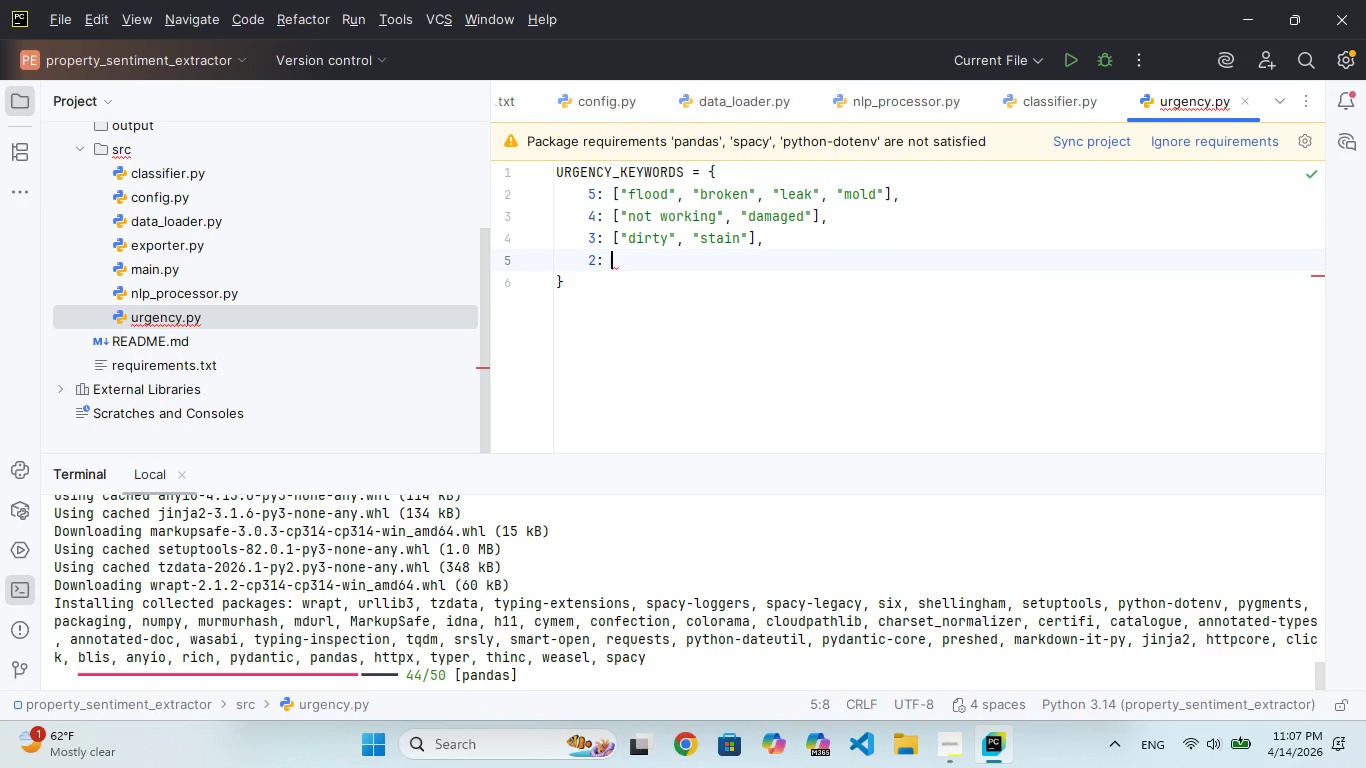 
type(: ["old)
 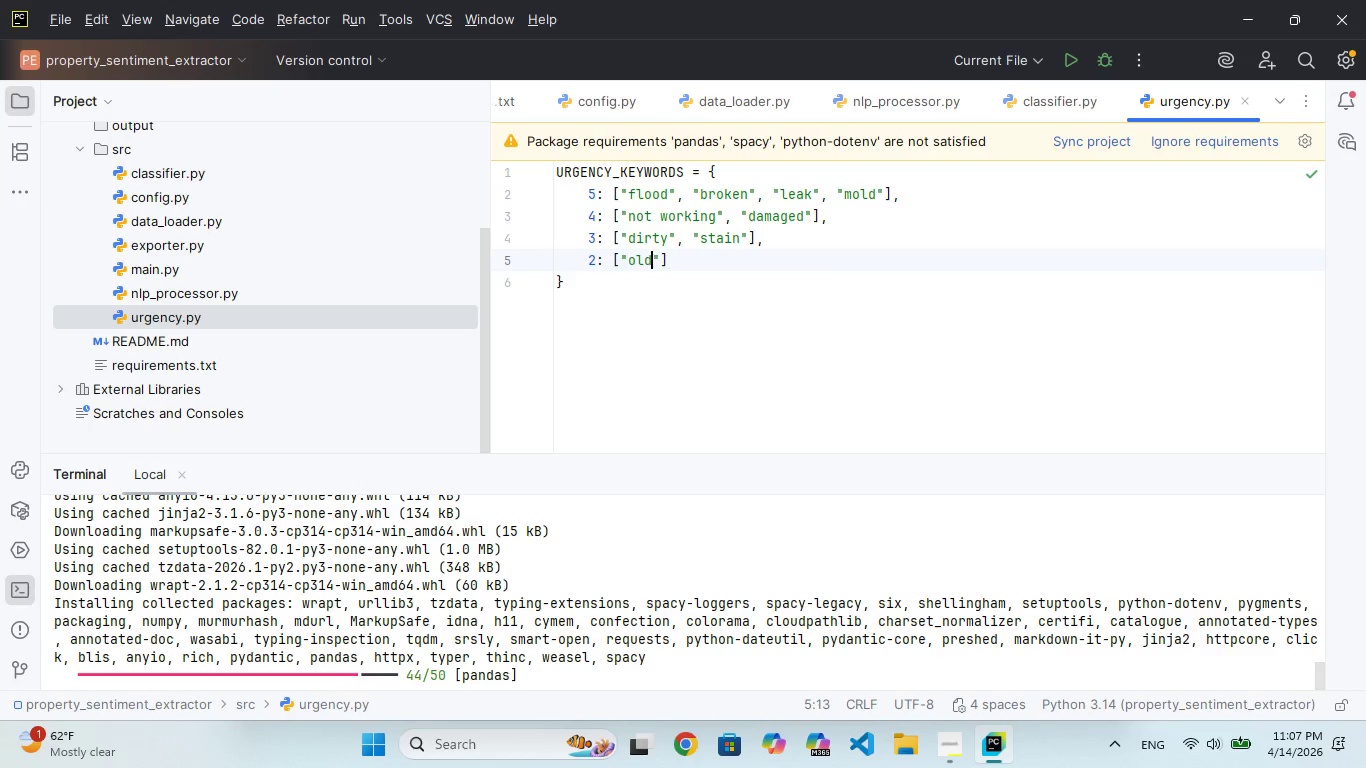 
key(ArrowRight)
 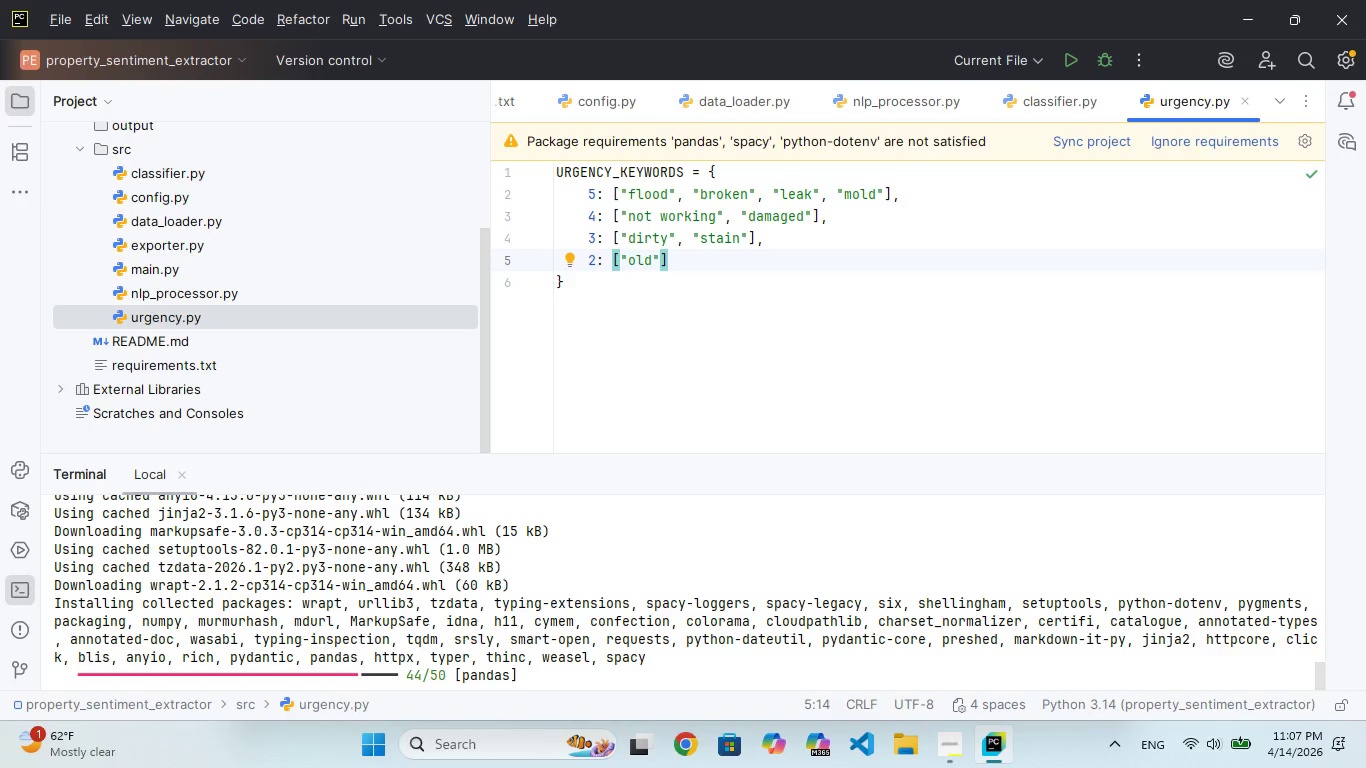 
type(, "outbous)
key(Backspace)
type(d)
 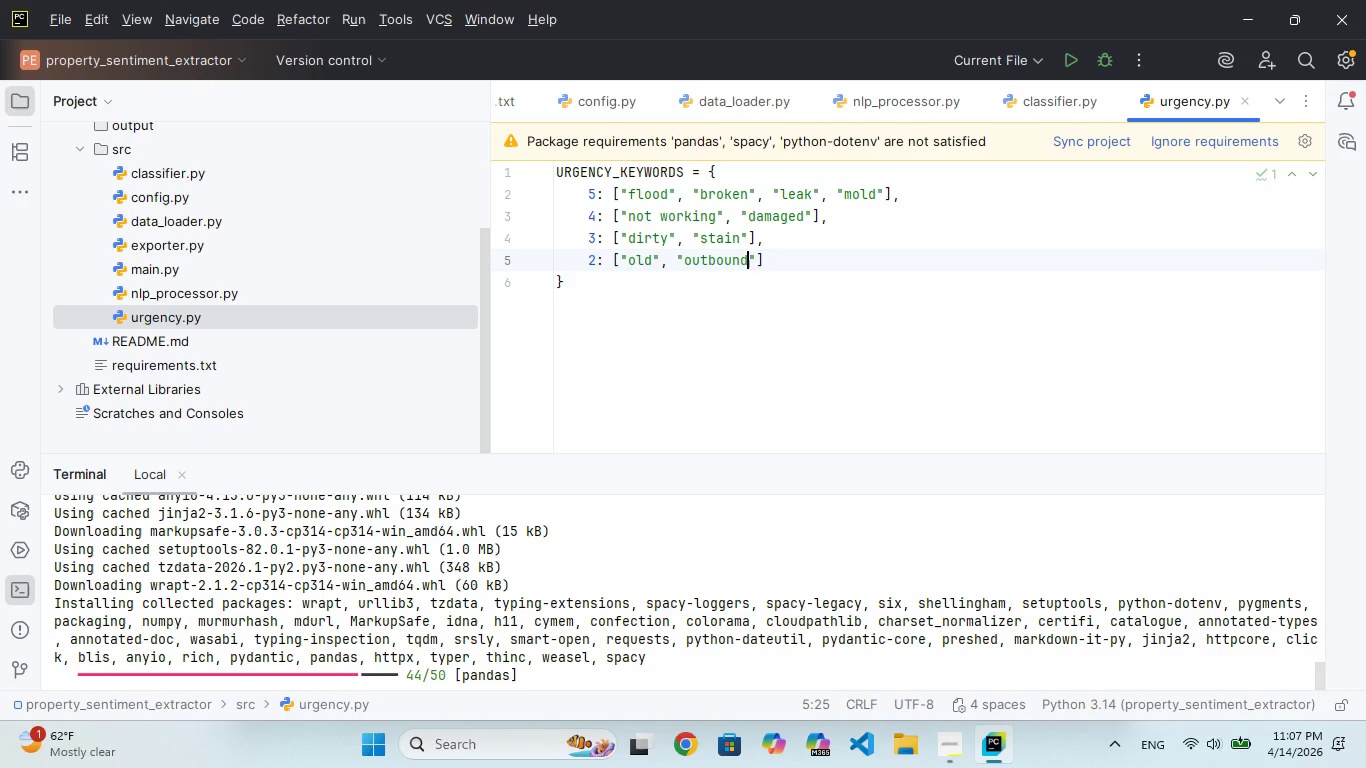 
 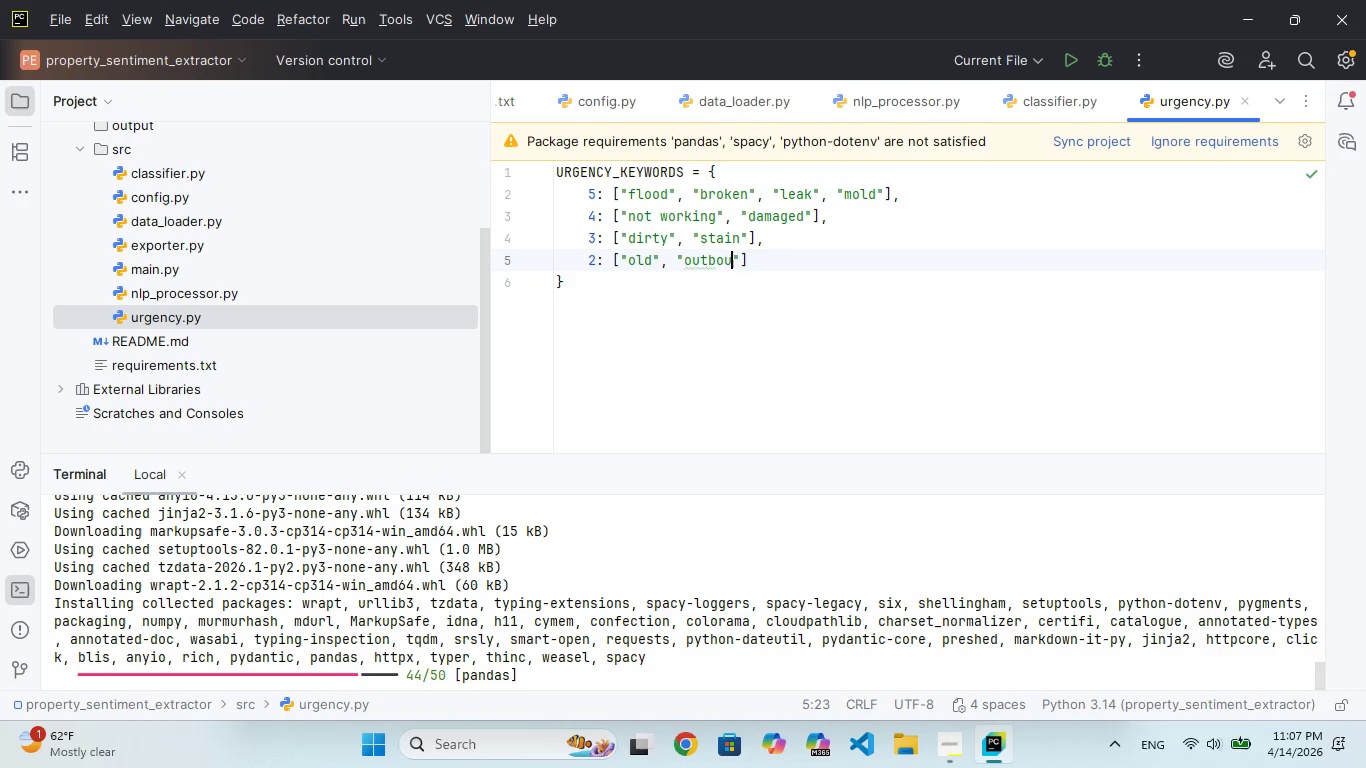 
hold_key(key=N, duration=0.45)
 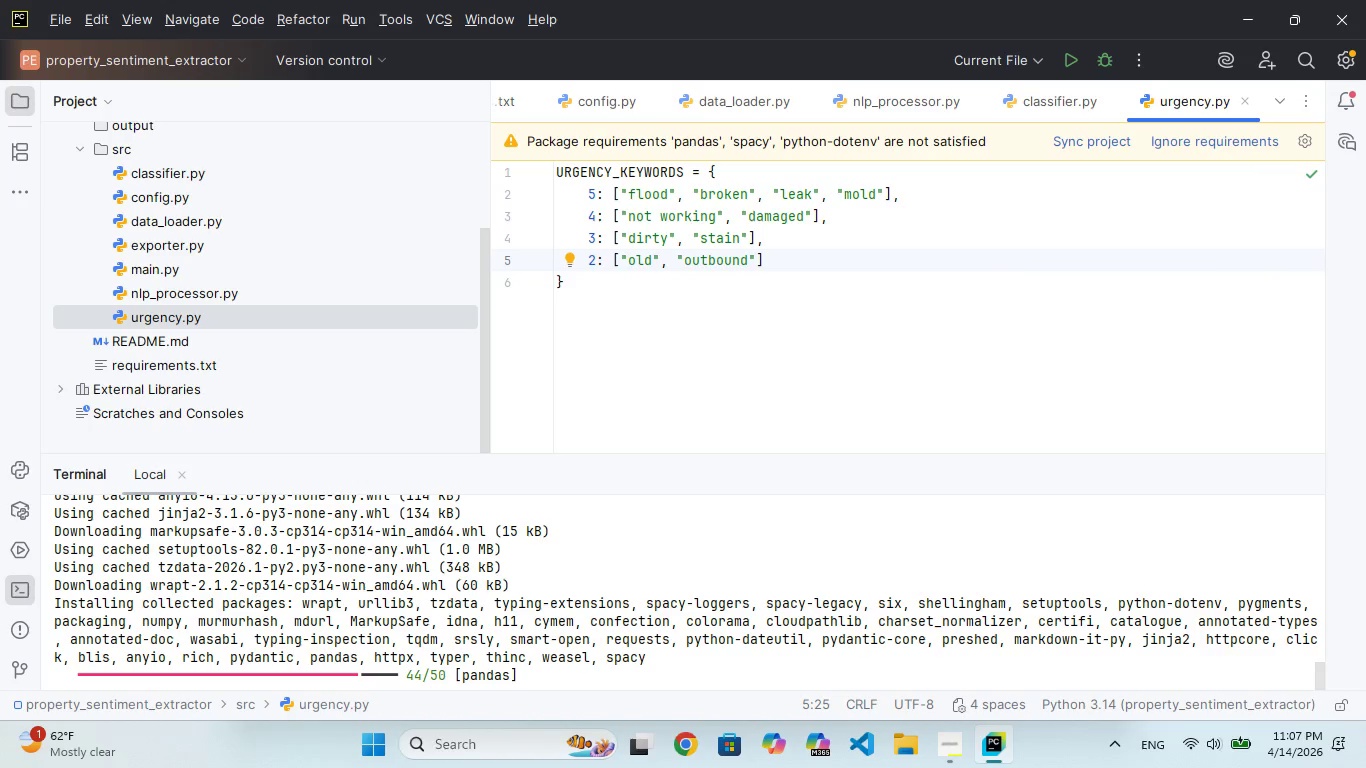 
key(ArrowRight)
 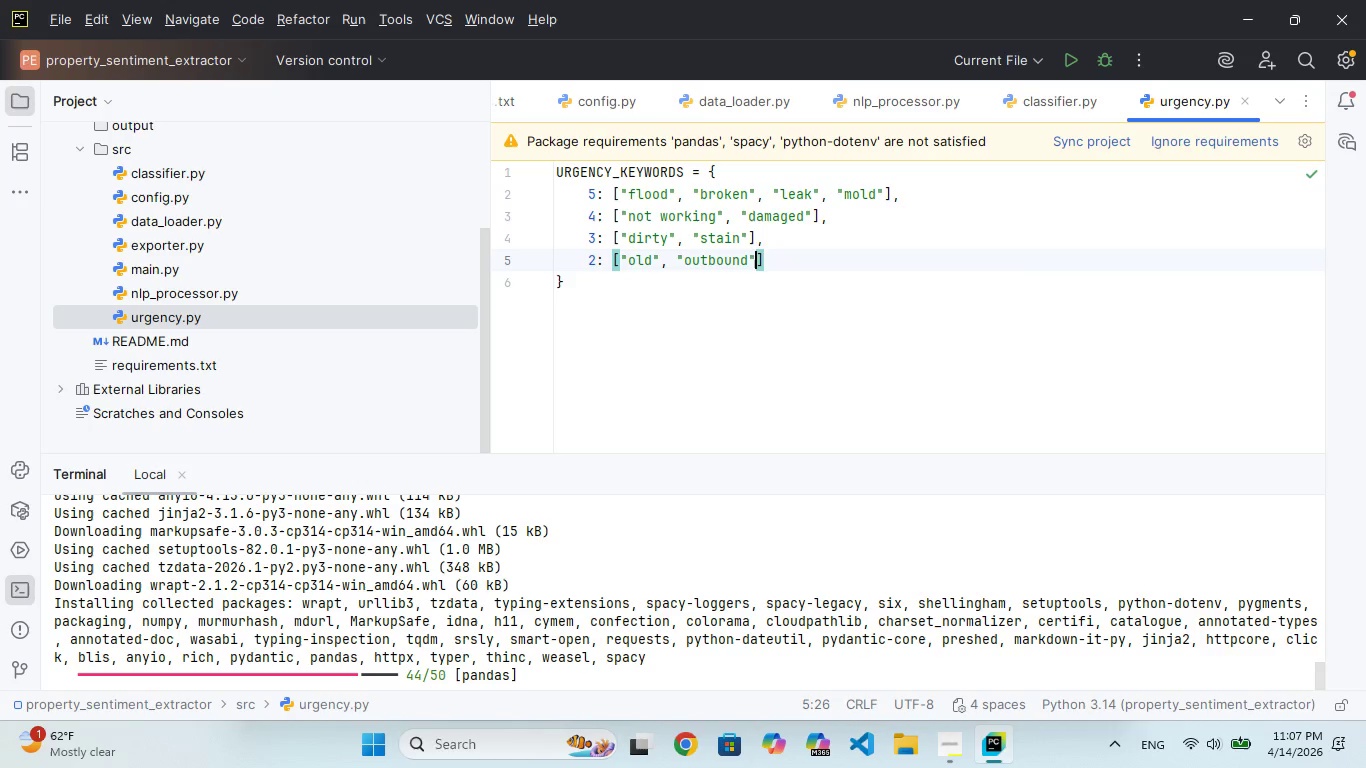 
key(ArrowRight)
 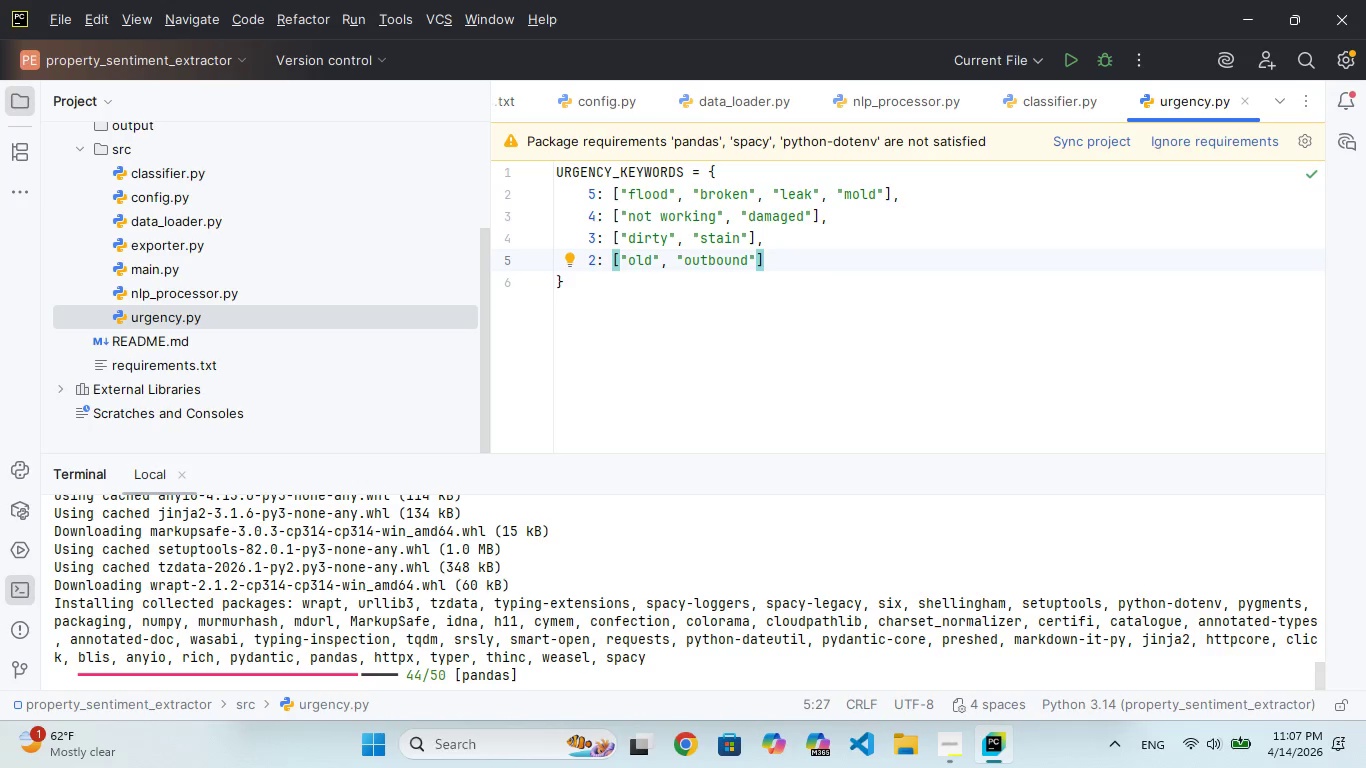 
key(Comma)
 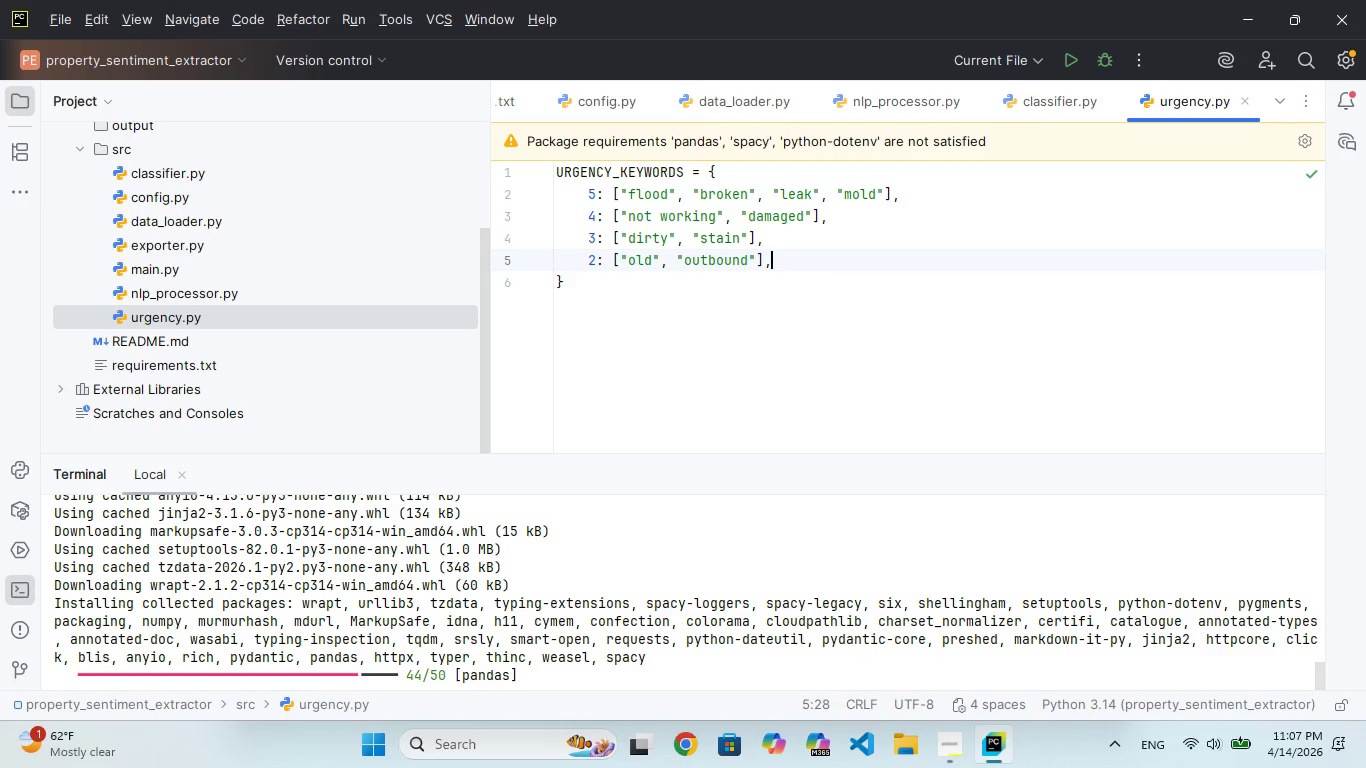 
key(Enter)
 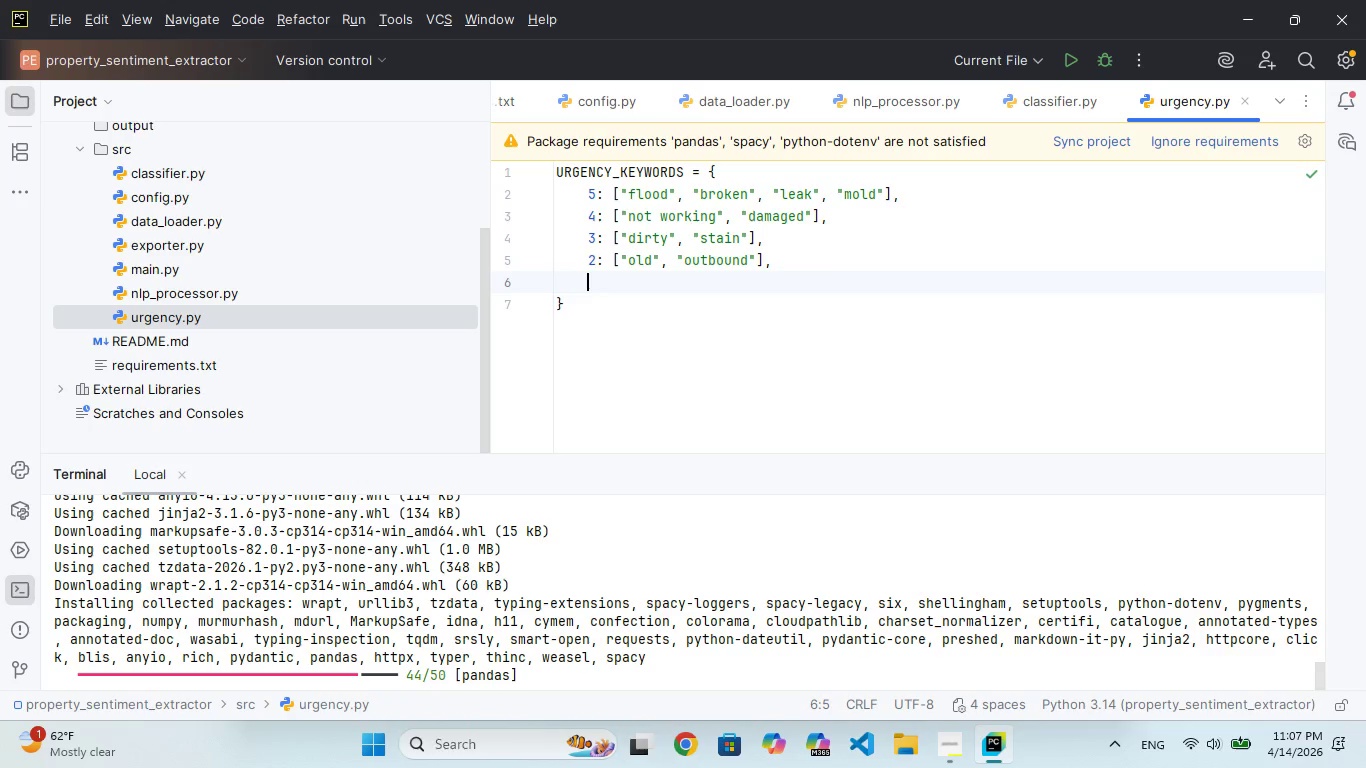 
type(1: ["mior)
 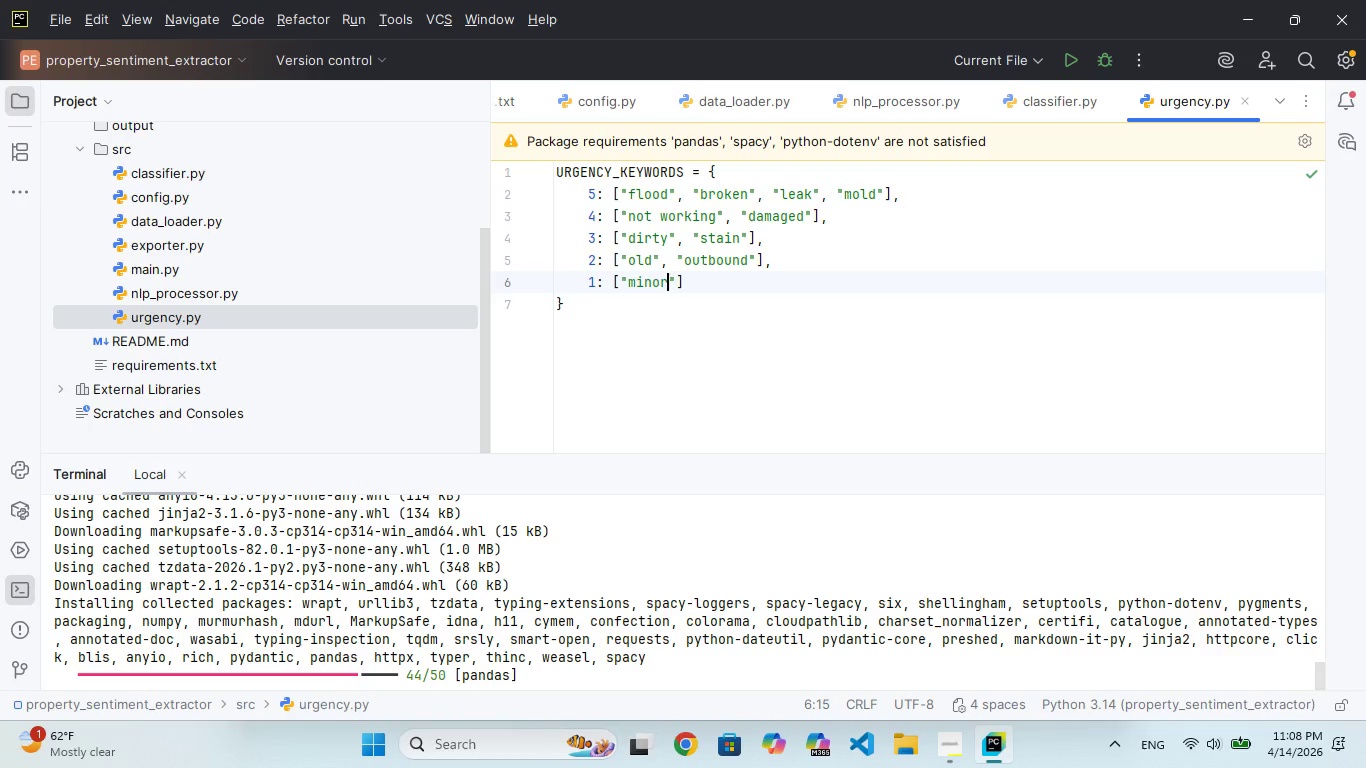 
 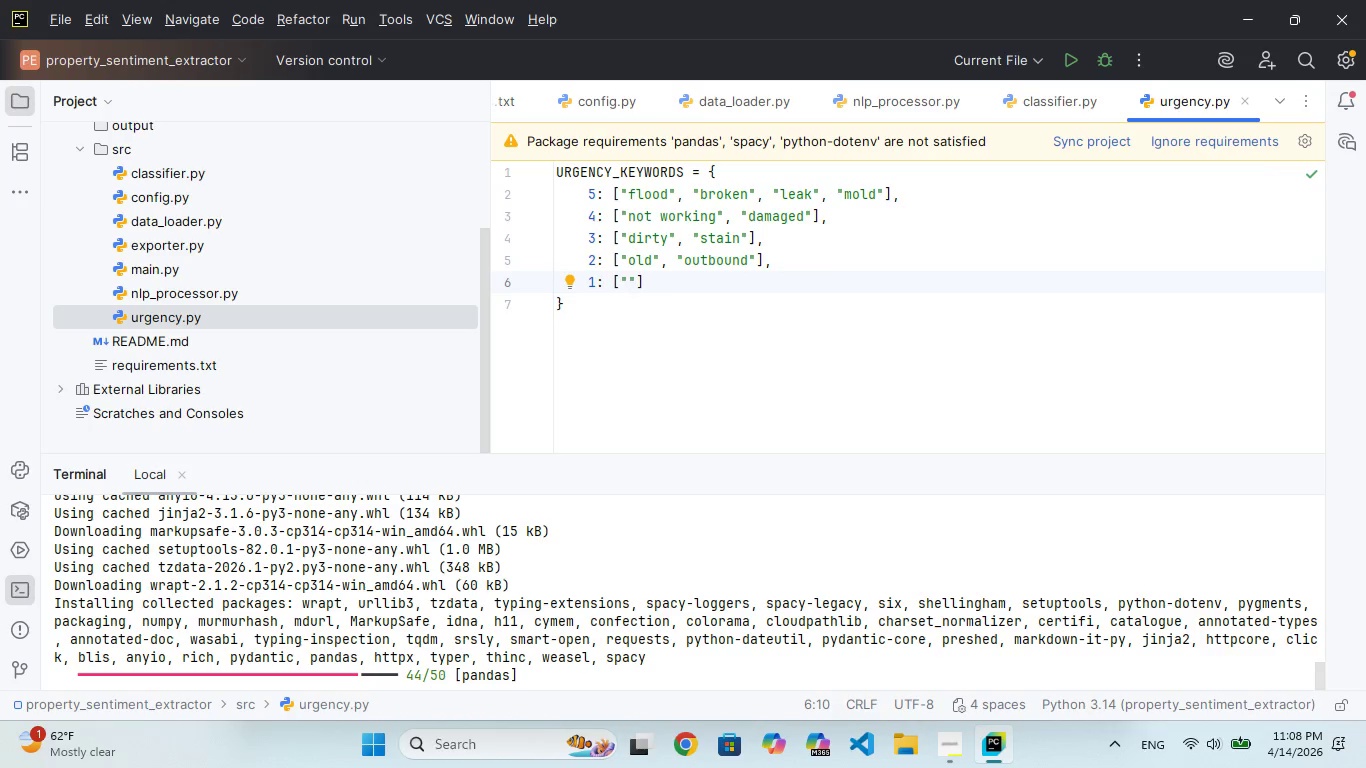 
hold_key(key=N, duration=0.31)
 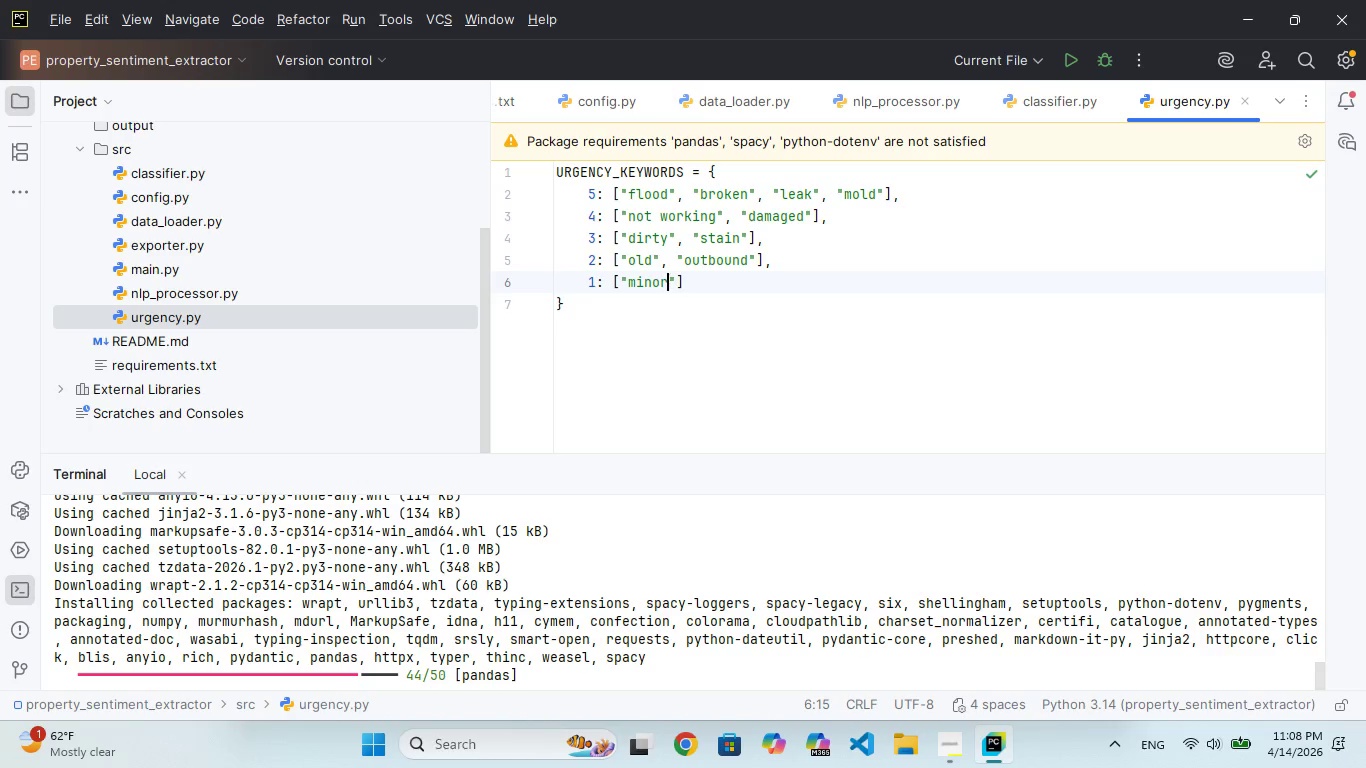 
key(ArrowRight)
 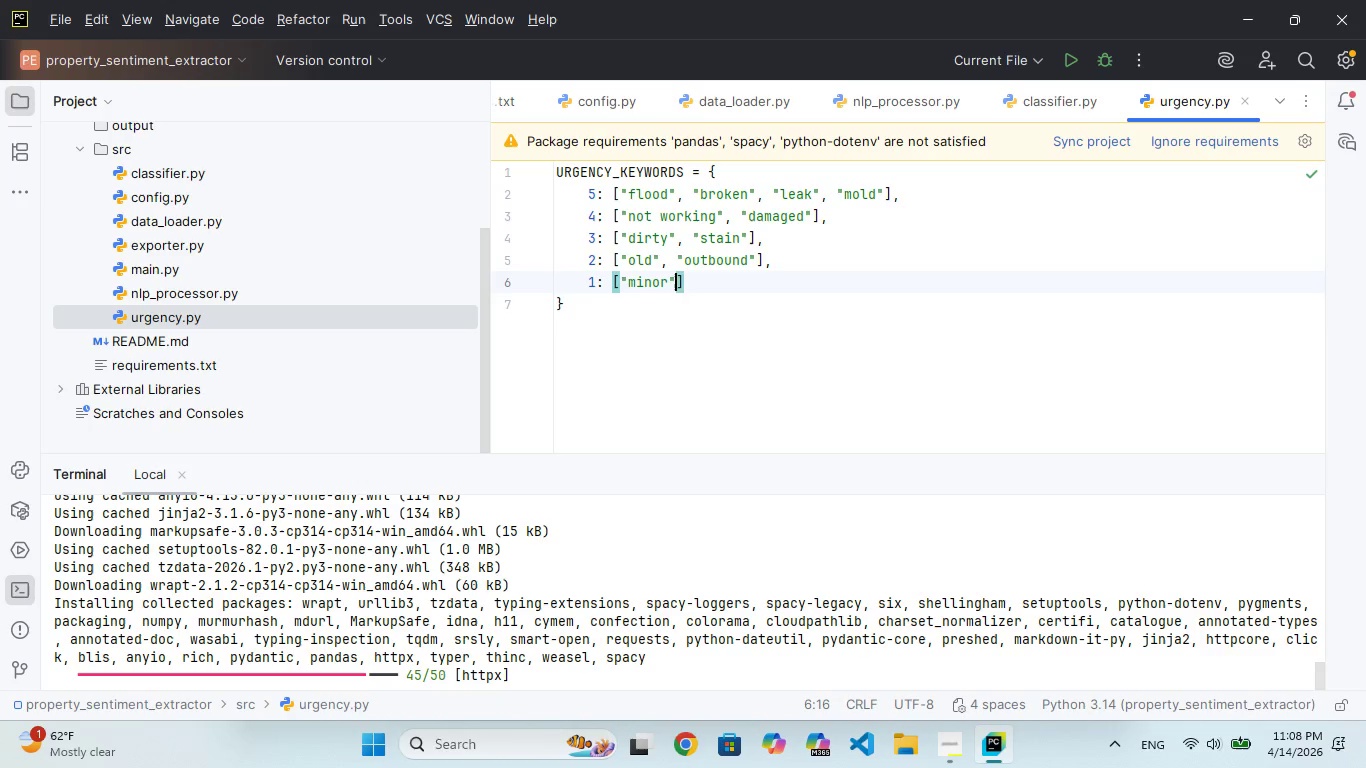 
type(, "mi)
key(Backspace)
type(ll)
 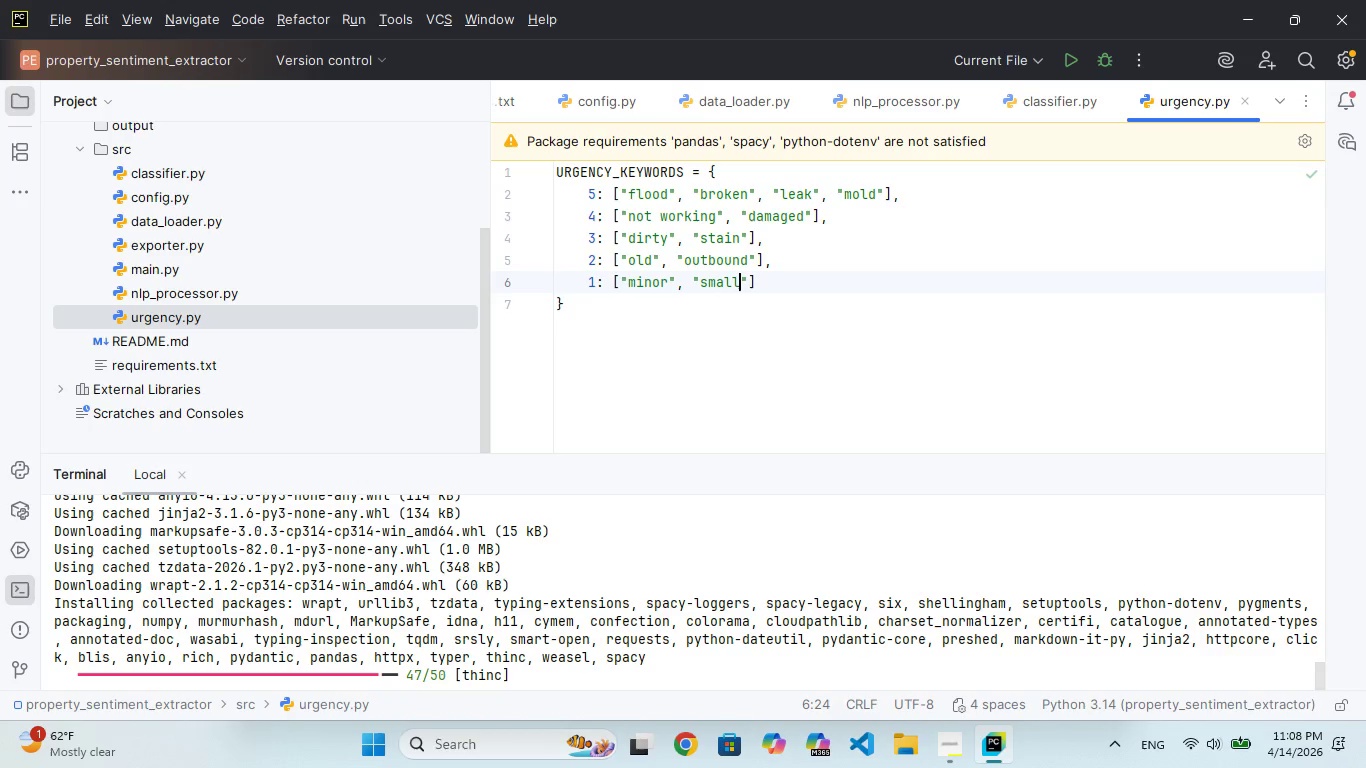 
 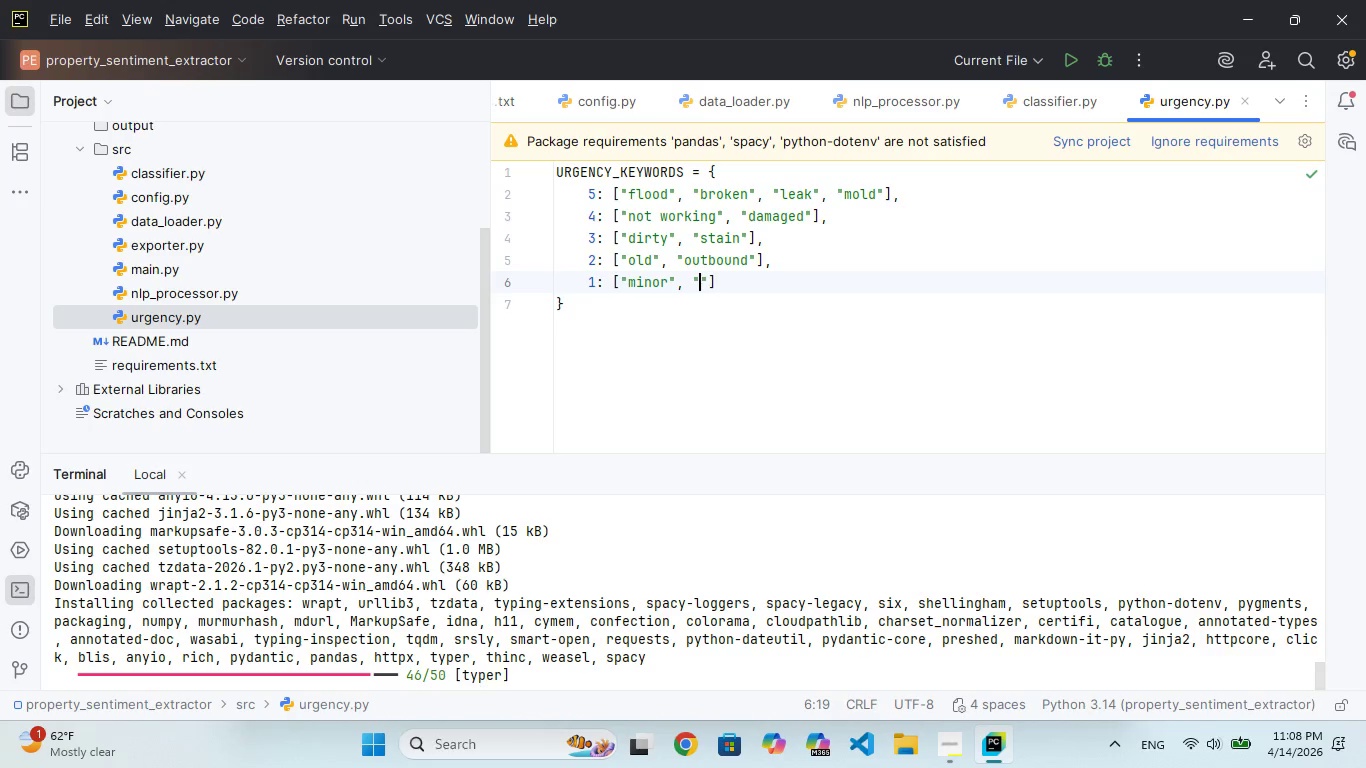 
hold_key(key=S, duration=0.34)
 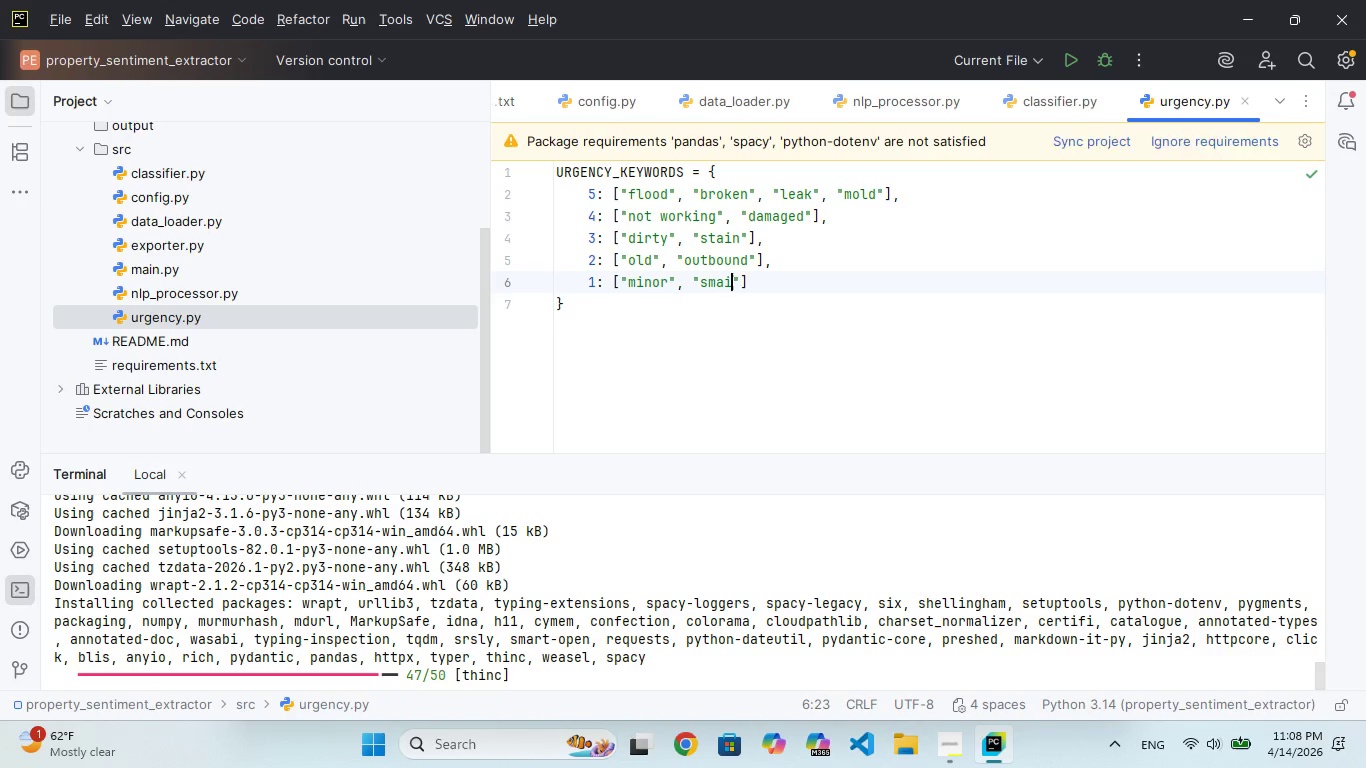 
hold_key(key=A, duration=0.34)
 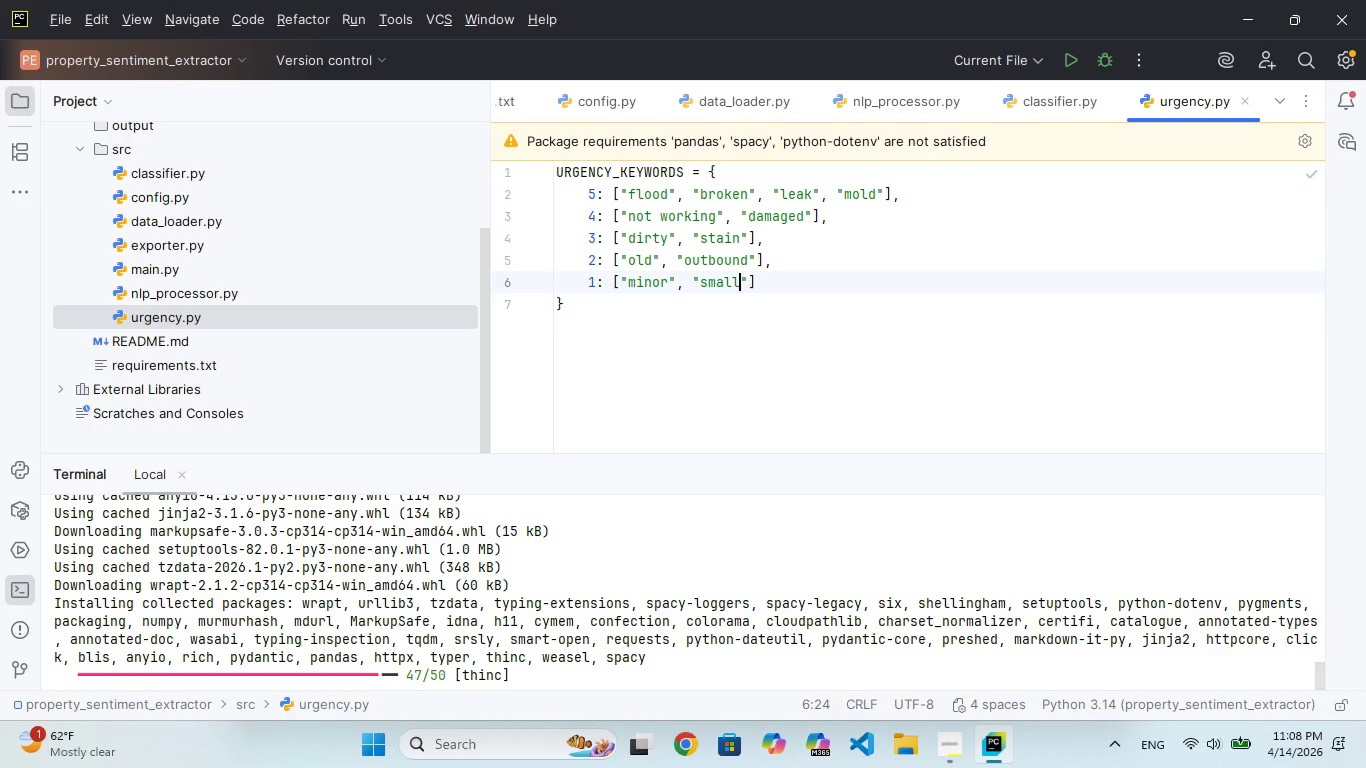 
key(ArrowRight)
 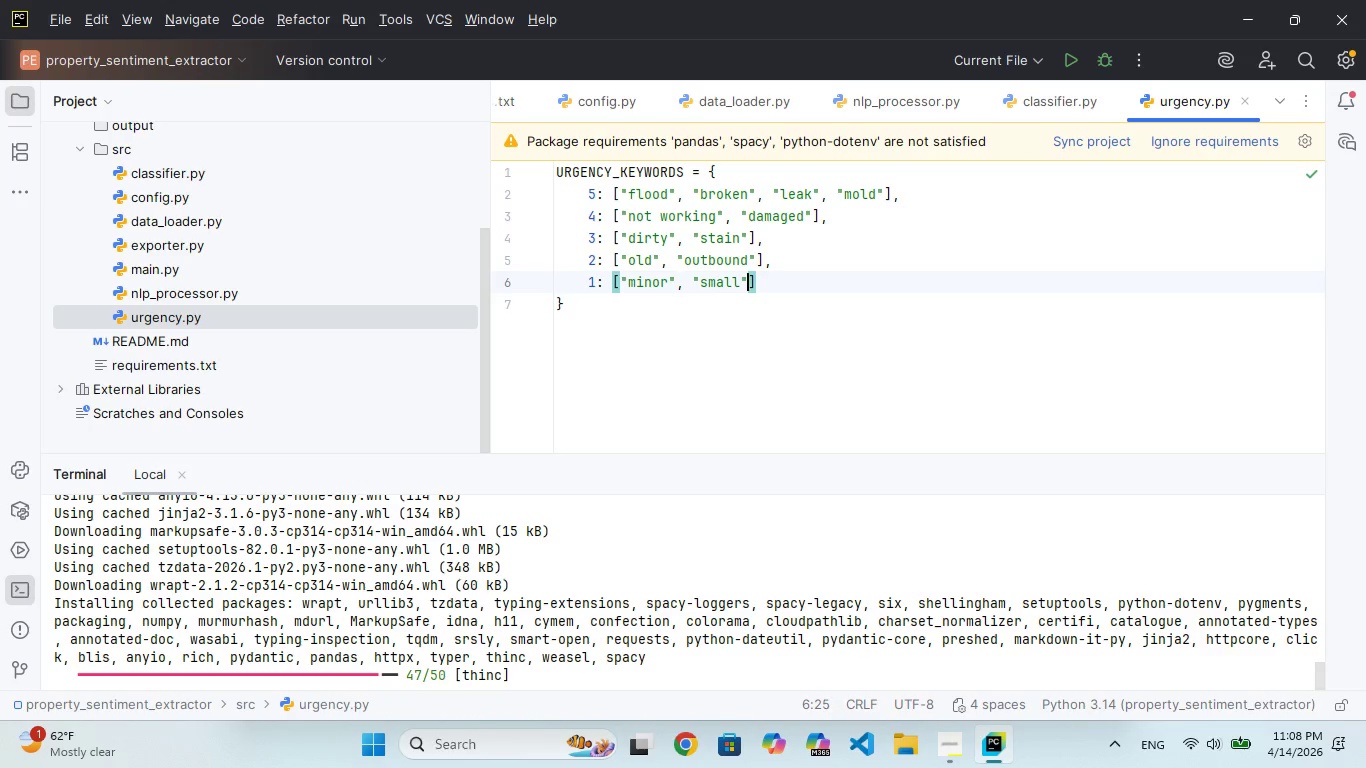 
key(ArrowRight)
 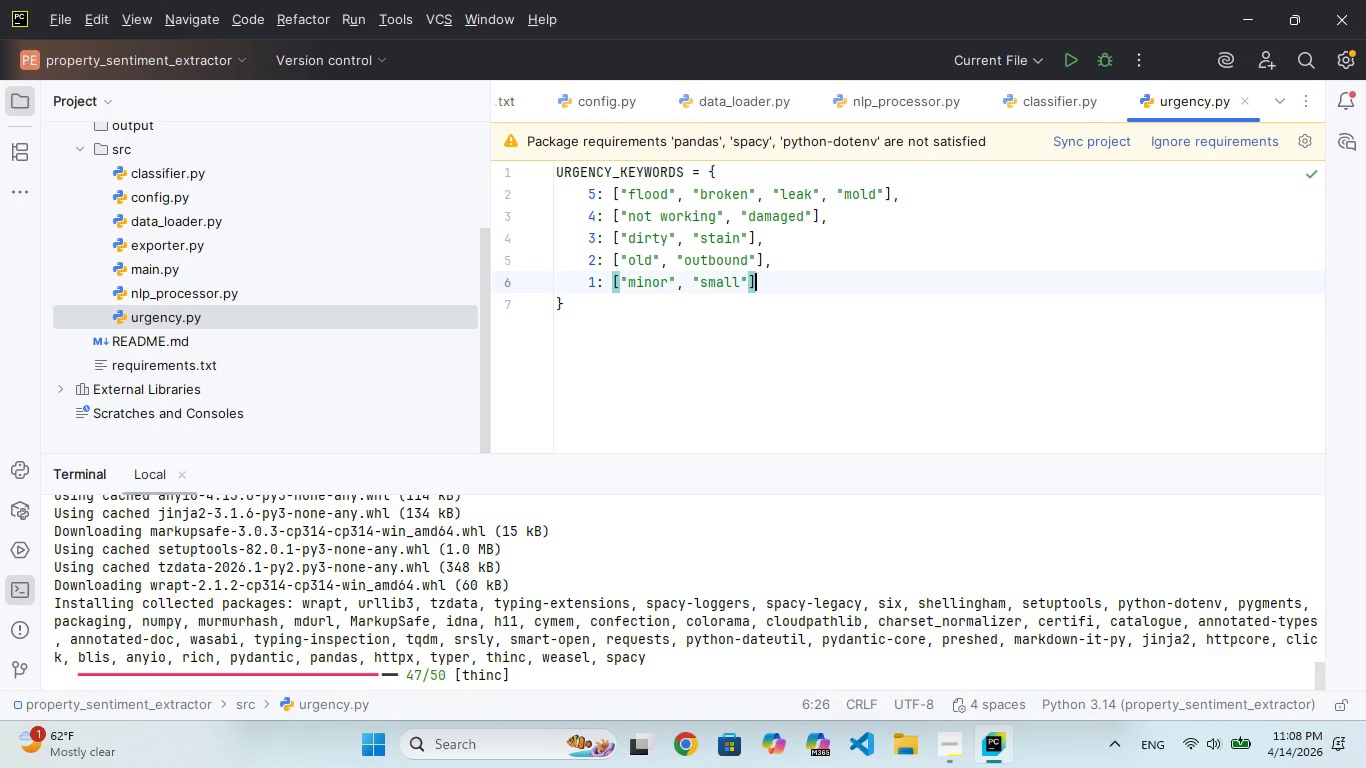 
key(ArrowDown)
 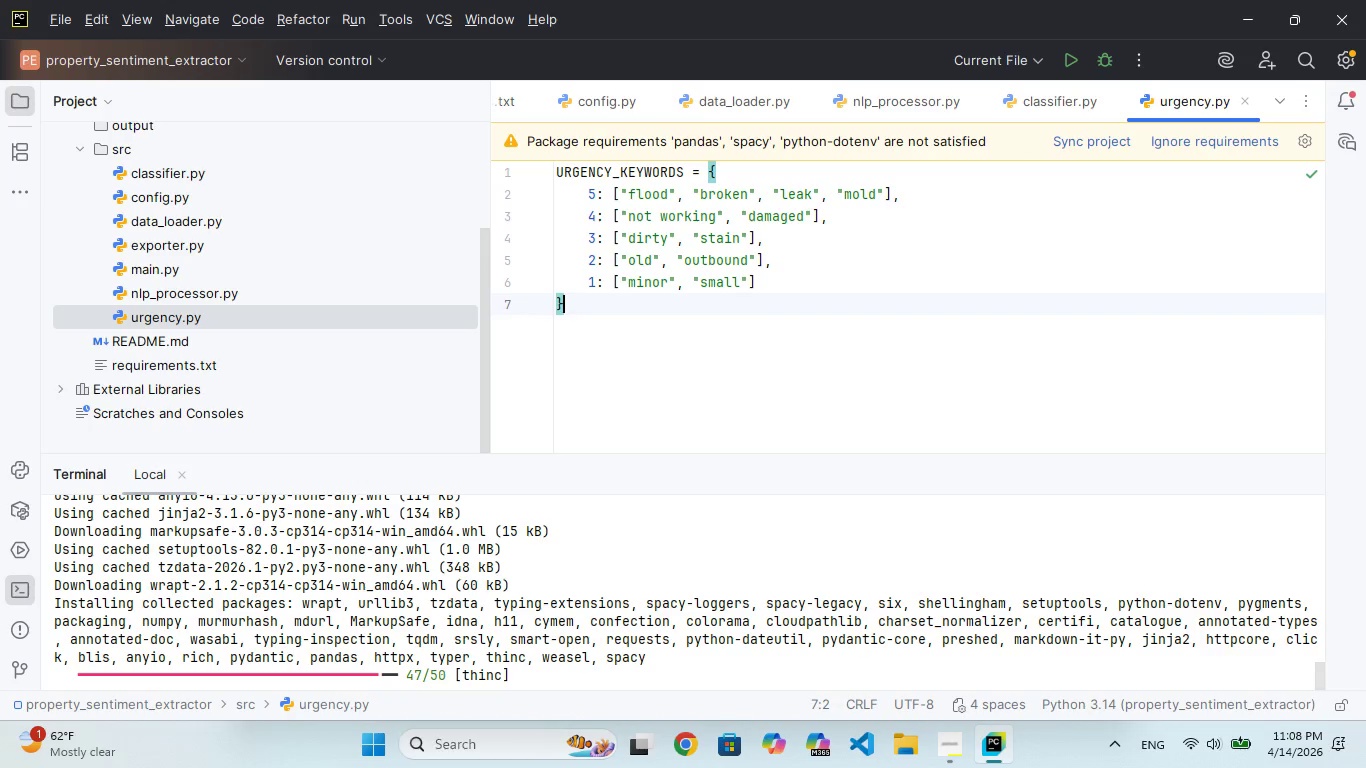 
key(Enter)
 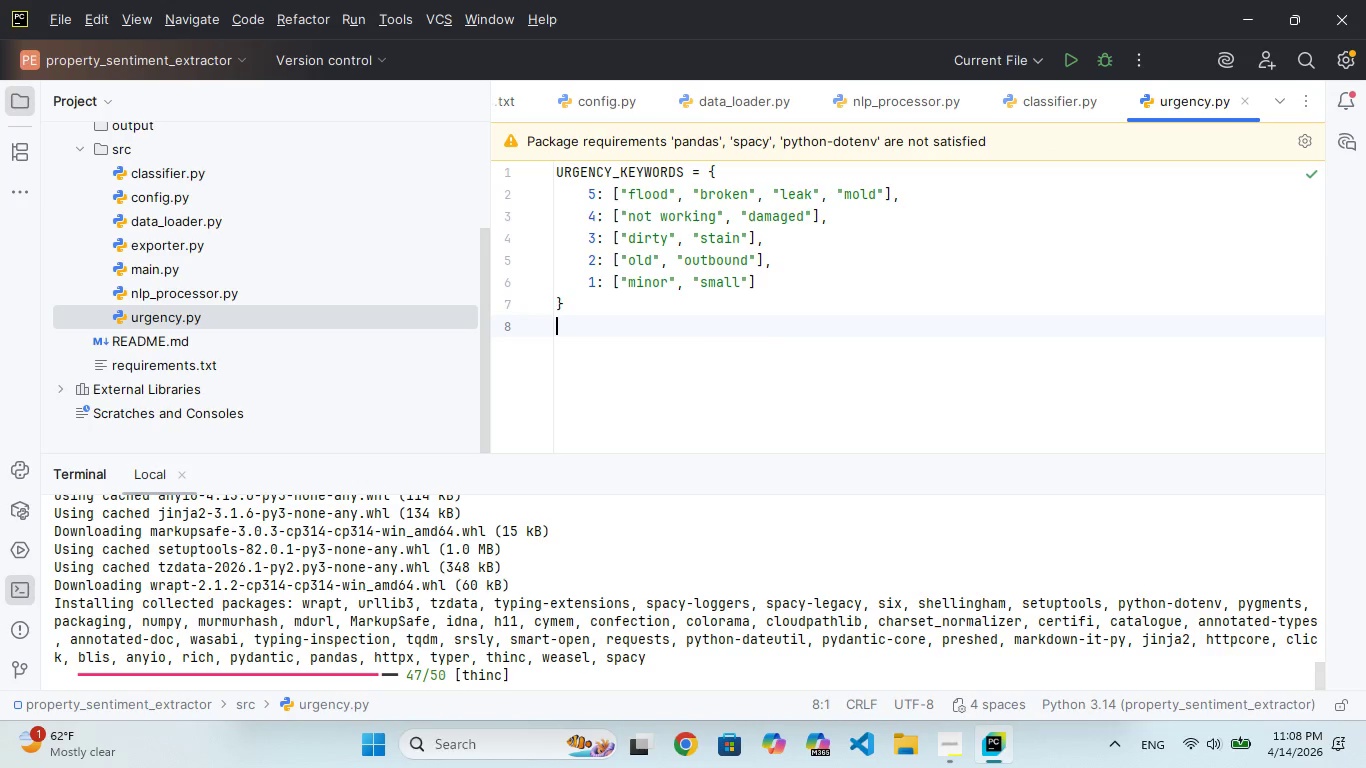 
key(Enter)
 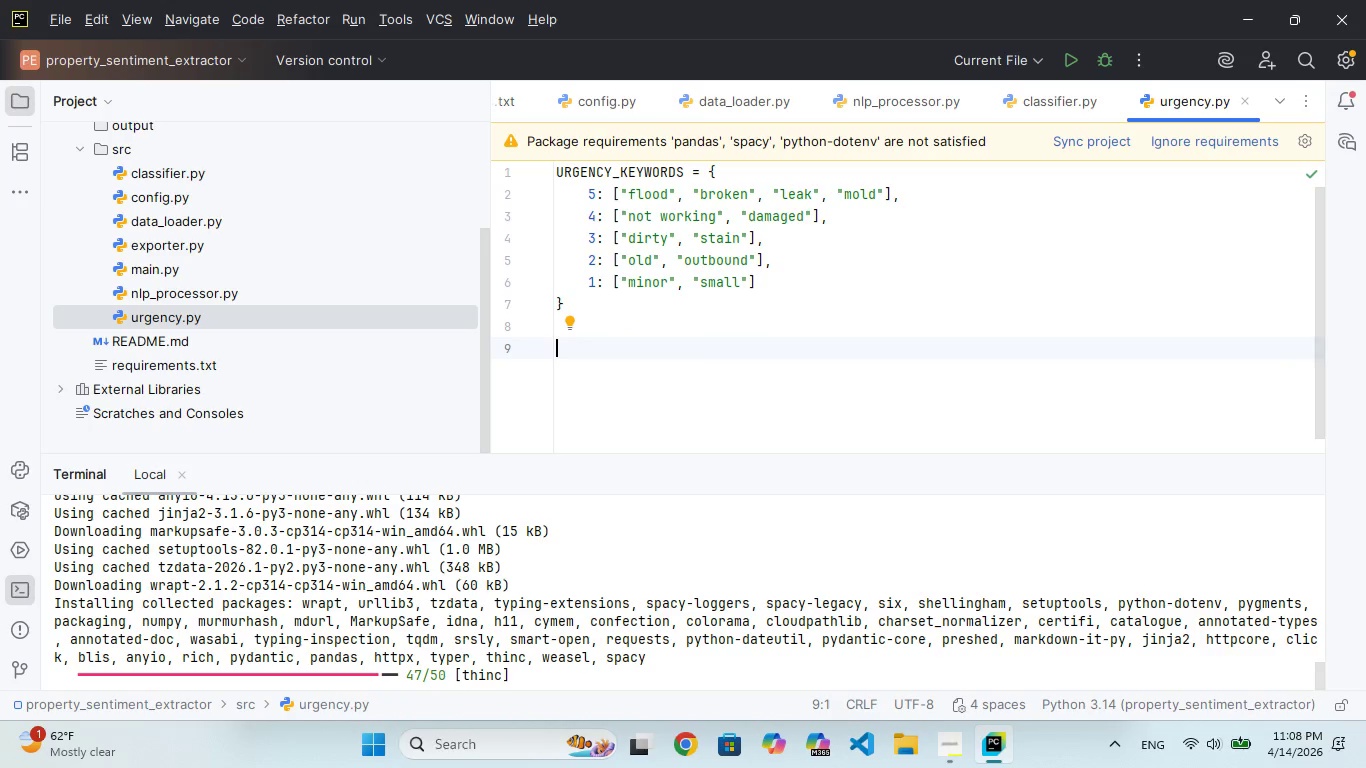 
type(deft_urgeny(text)
 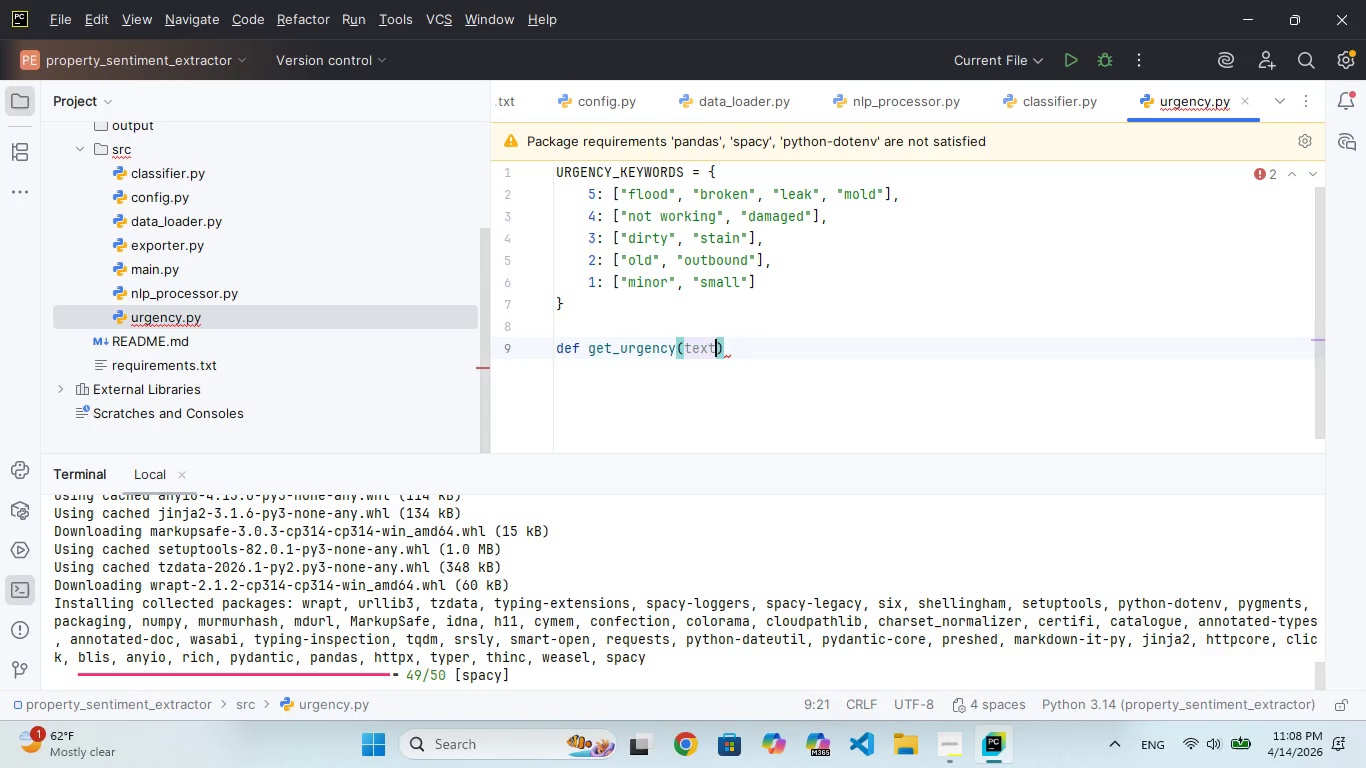 
hold_key(key=Space, duration=0.33)
 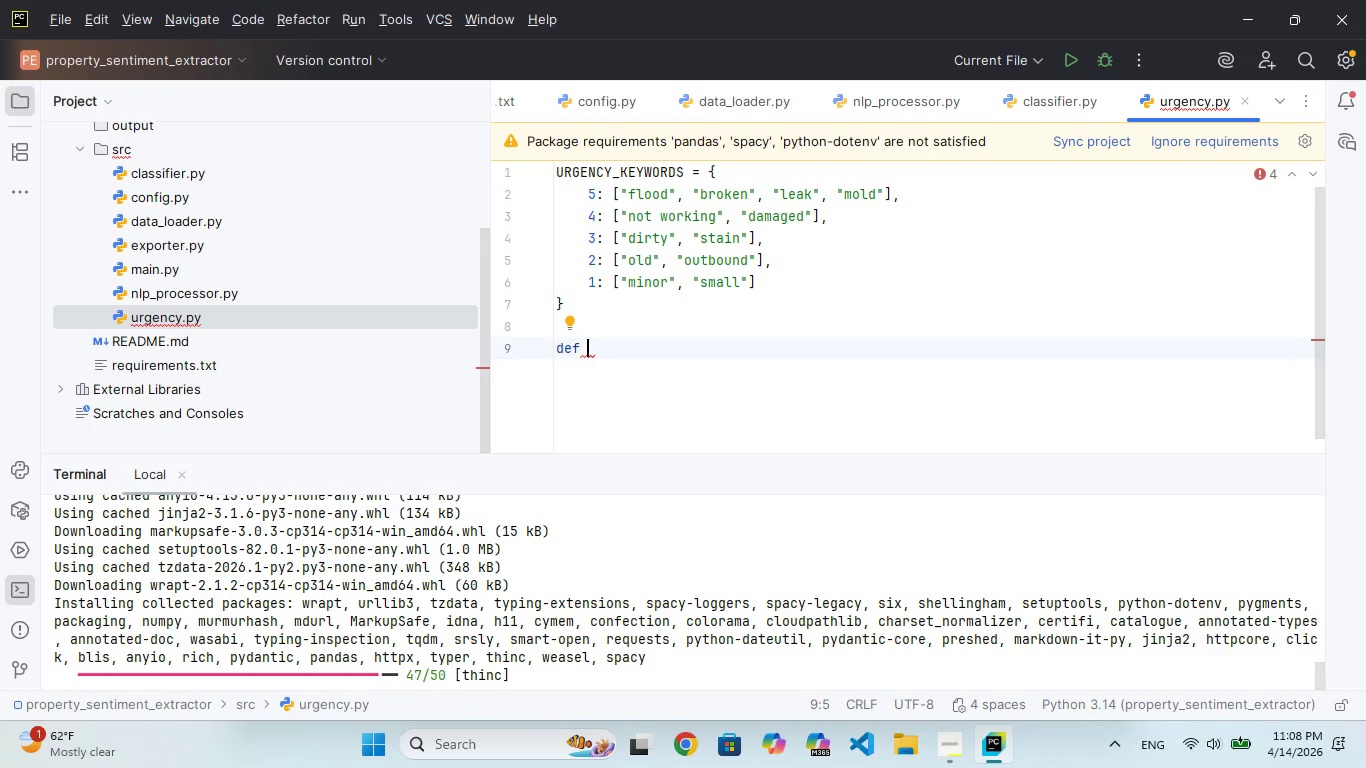 
hold_key(key=C, duration=0.31)
 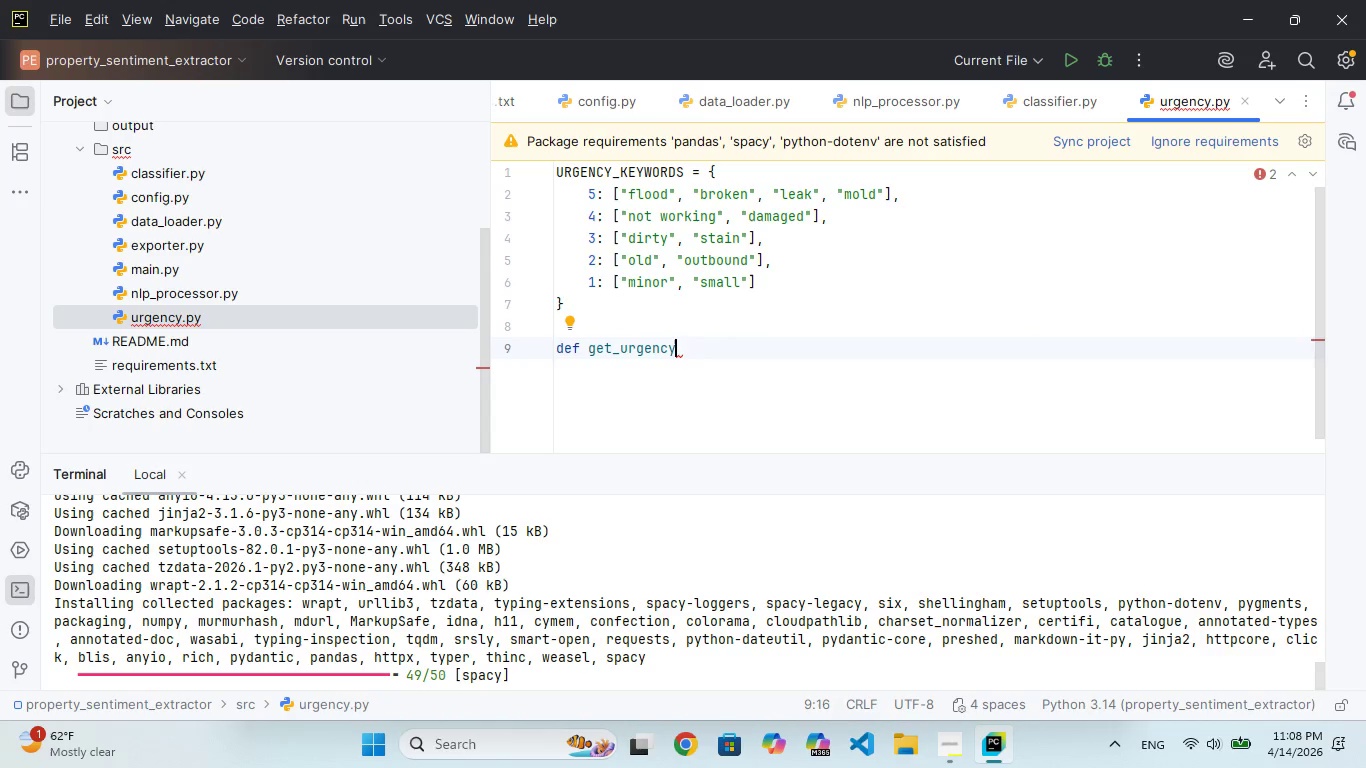 
key(ArrowRight)
 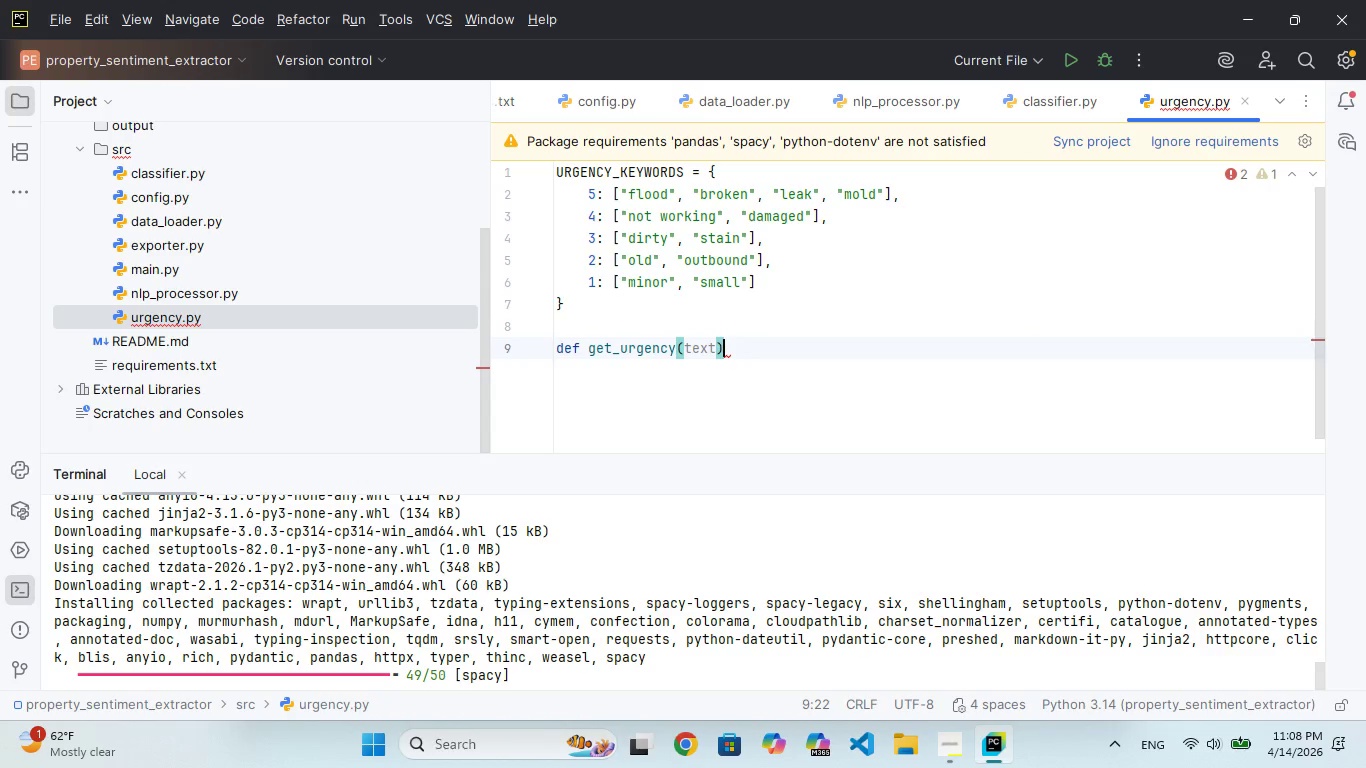 
key(Shift+Semicolon)
 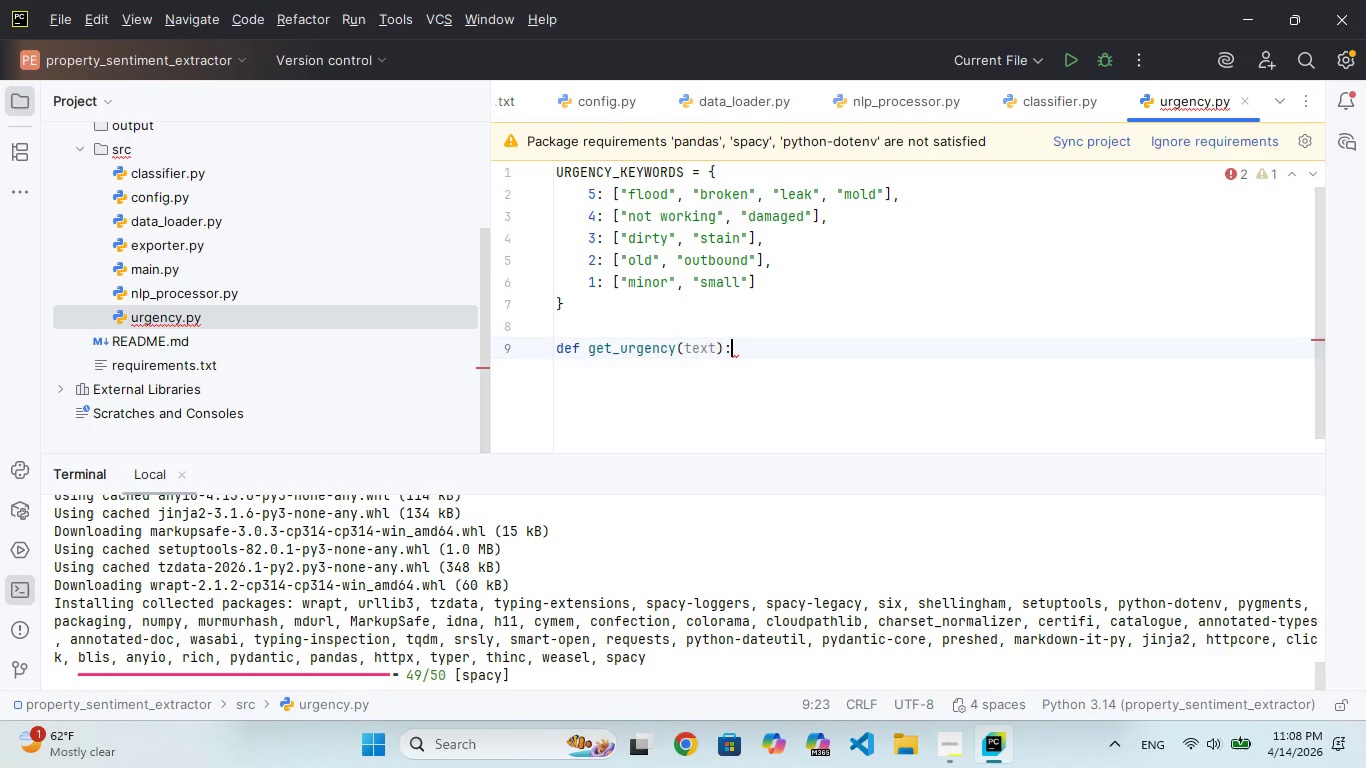 
key(Enter)
 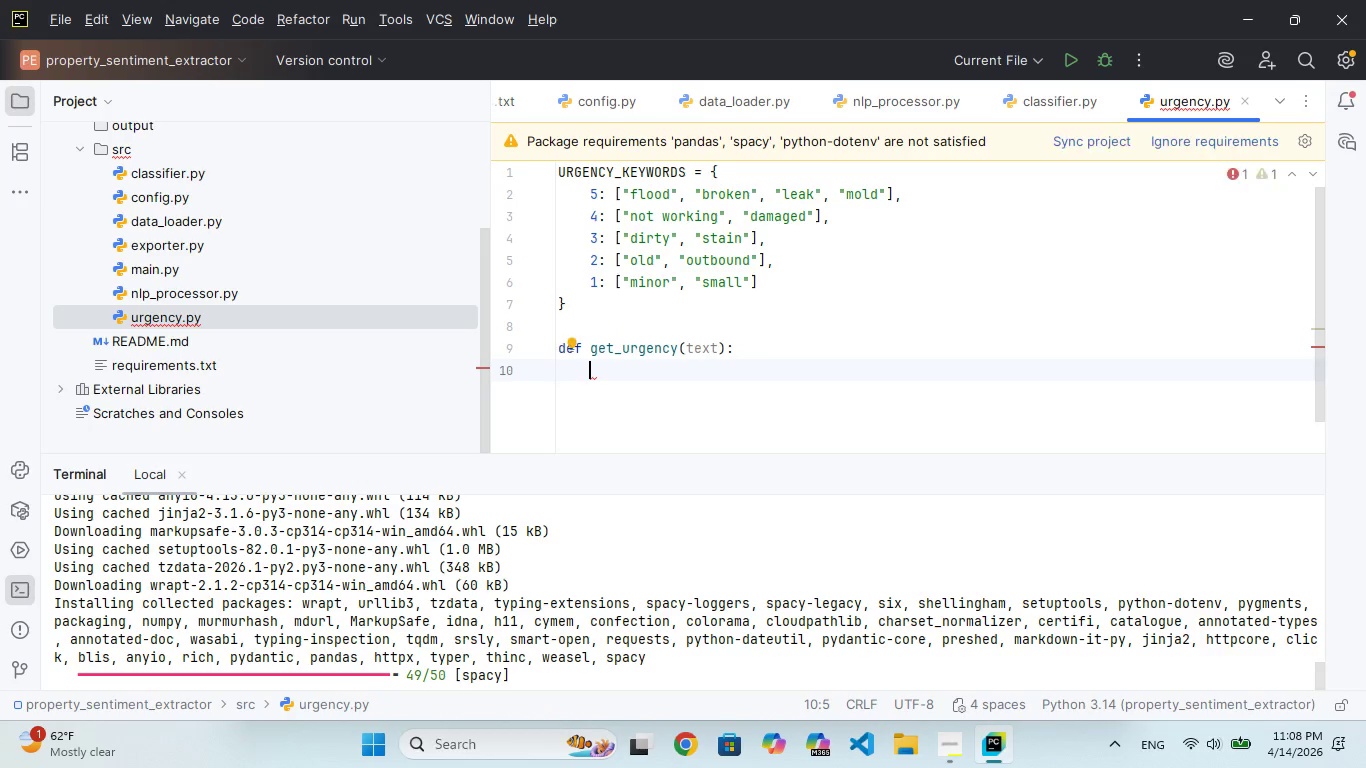 
type(tet = tet.lower)
 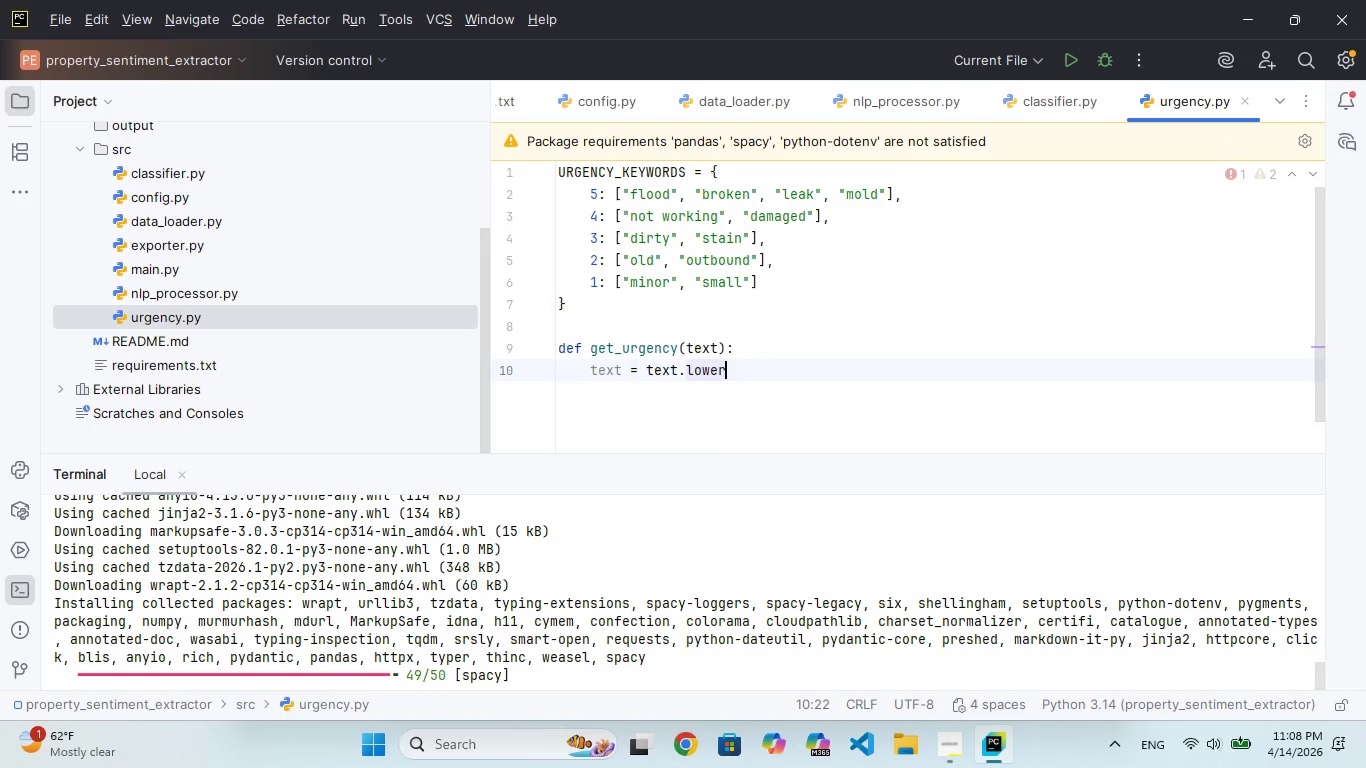 
hold_key(key=X, duration=0.34)
 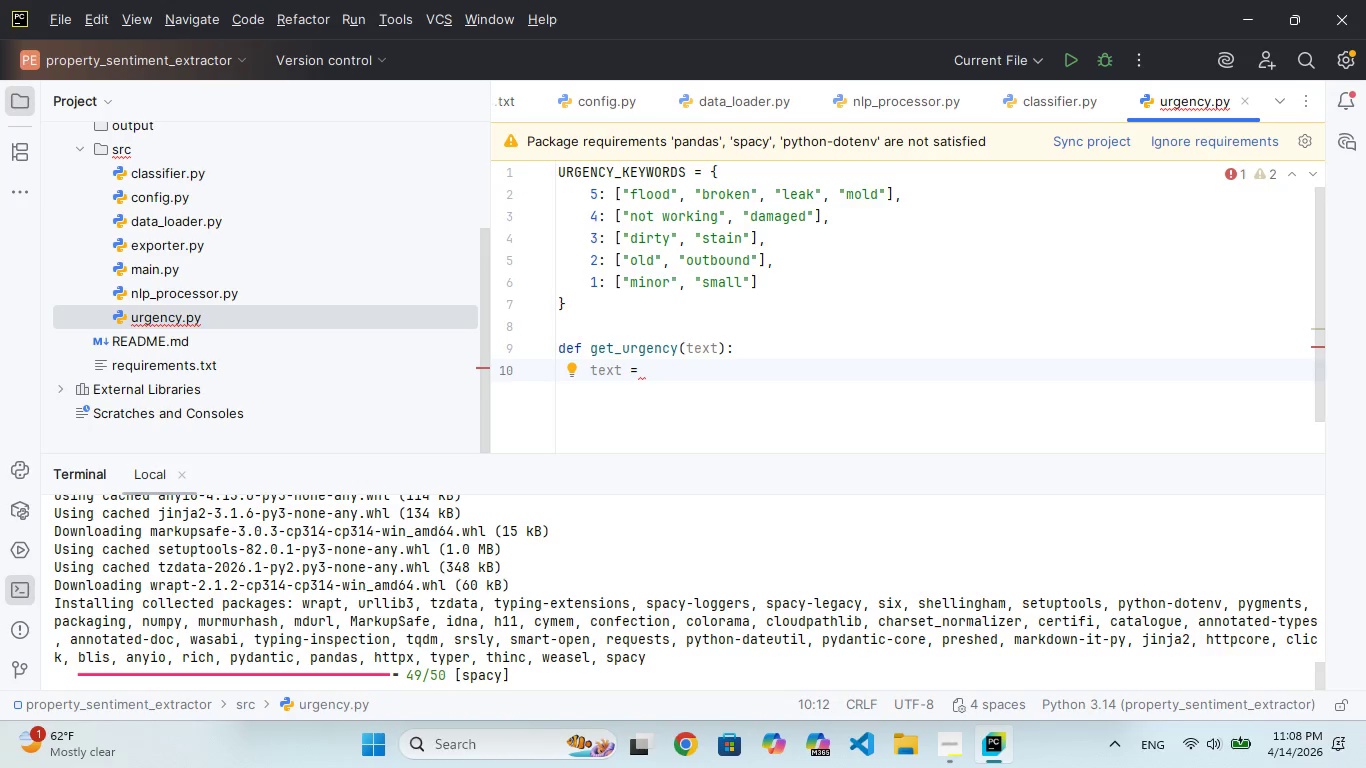 
hold_key(key=X, duration=0.31)
 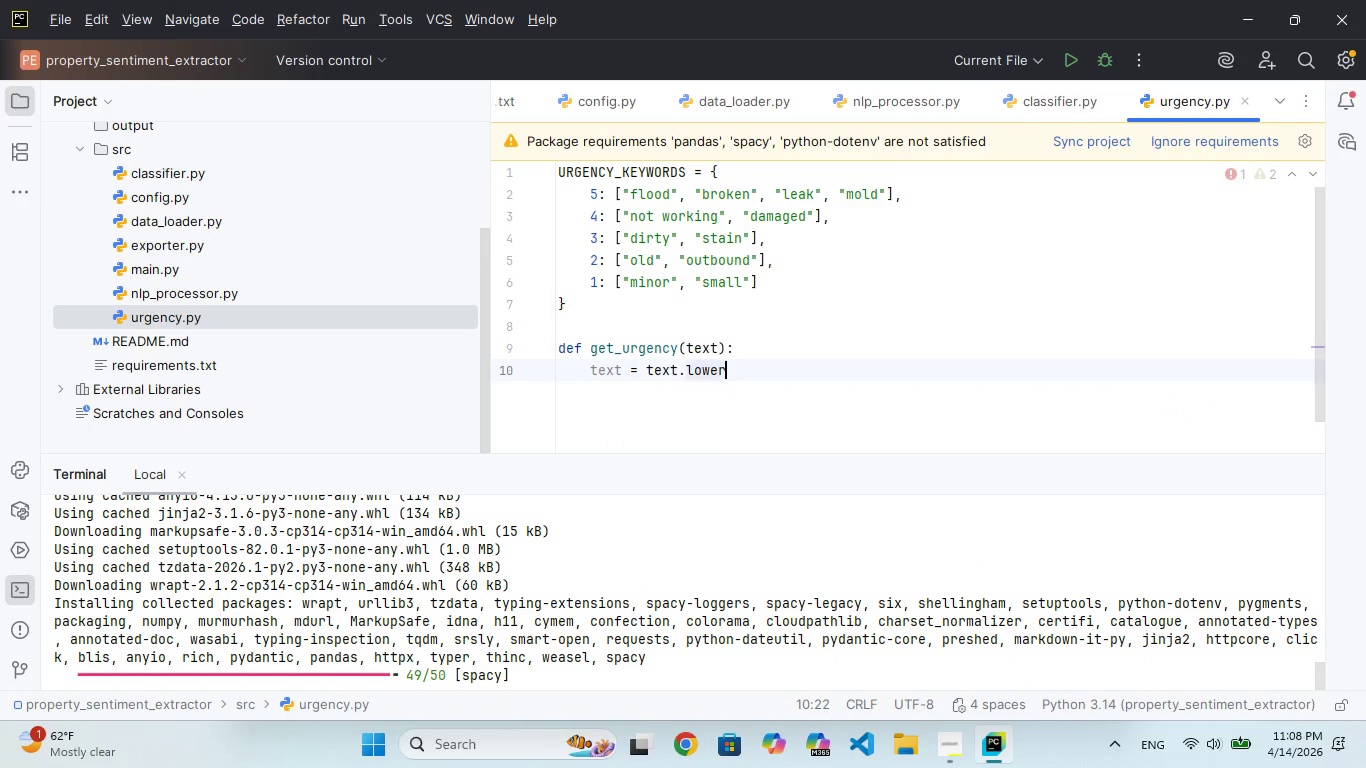 
hold_key(key=ShiftRight, duration=1.5)
 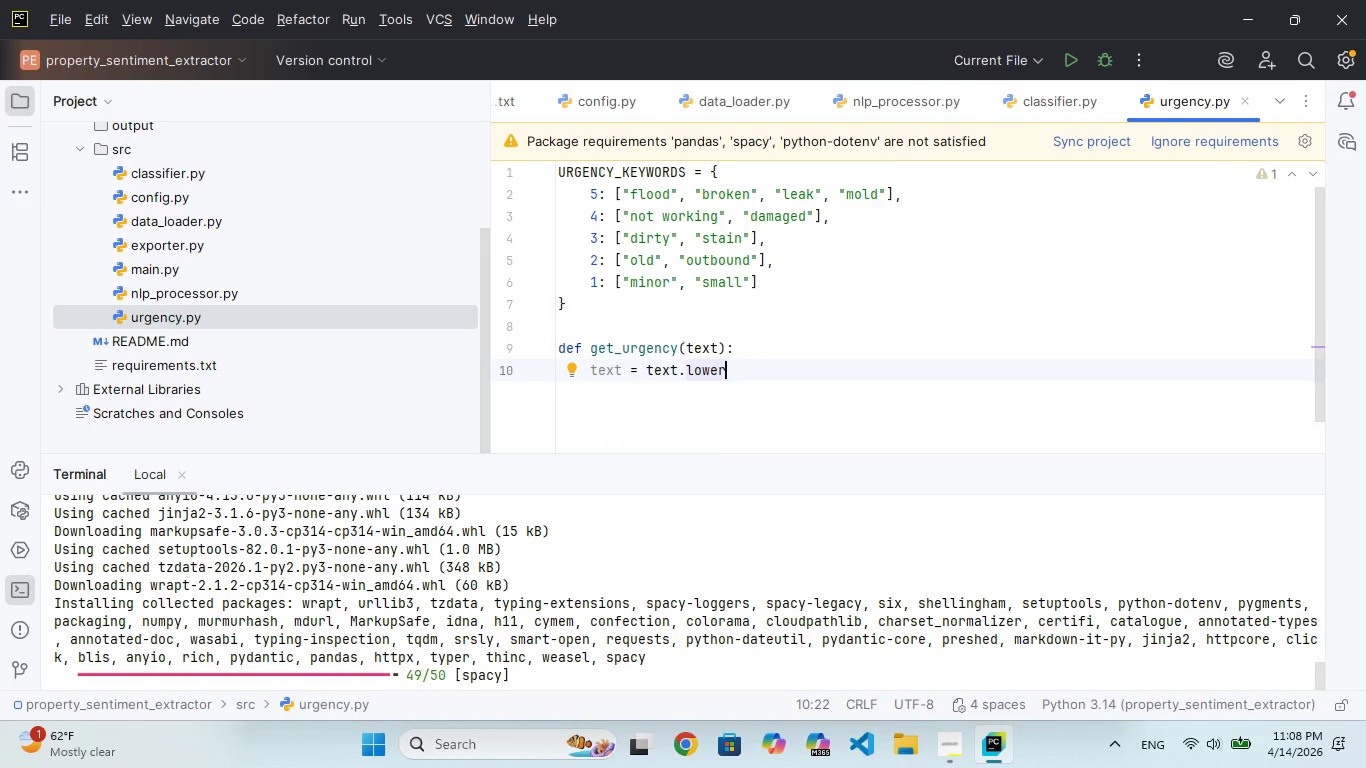 
key(Shift+9)
 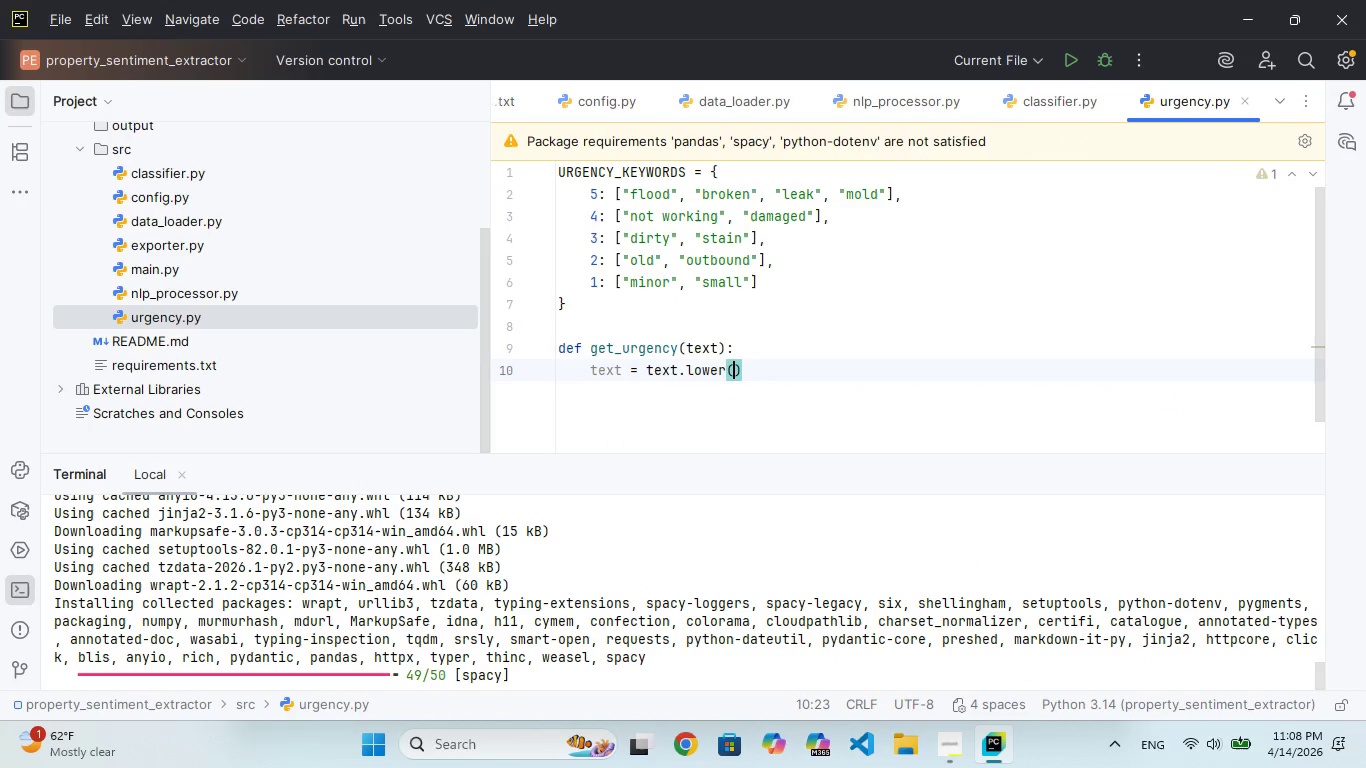 
key(ArrowRight)
 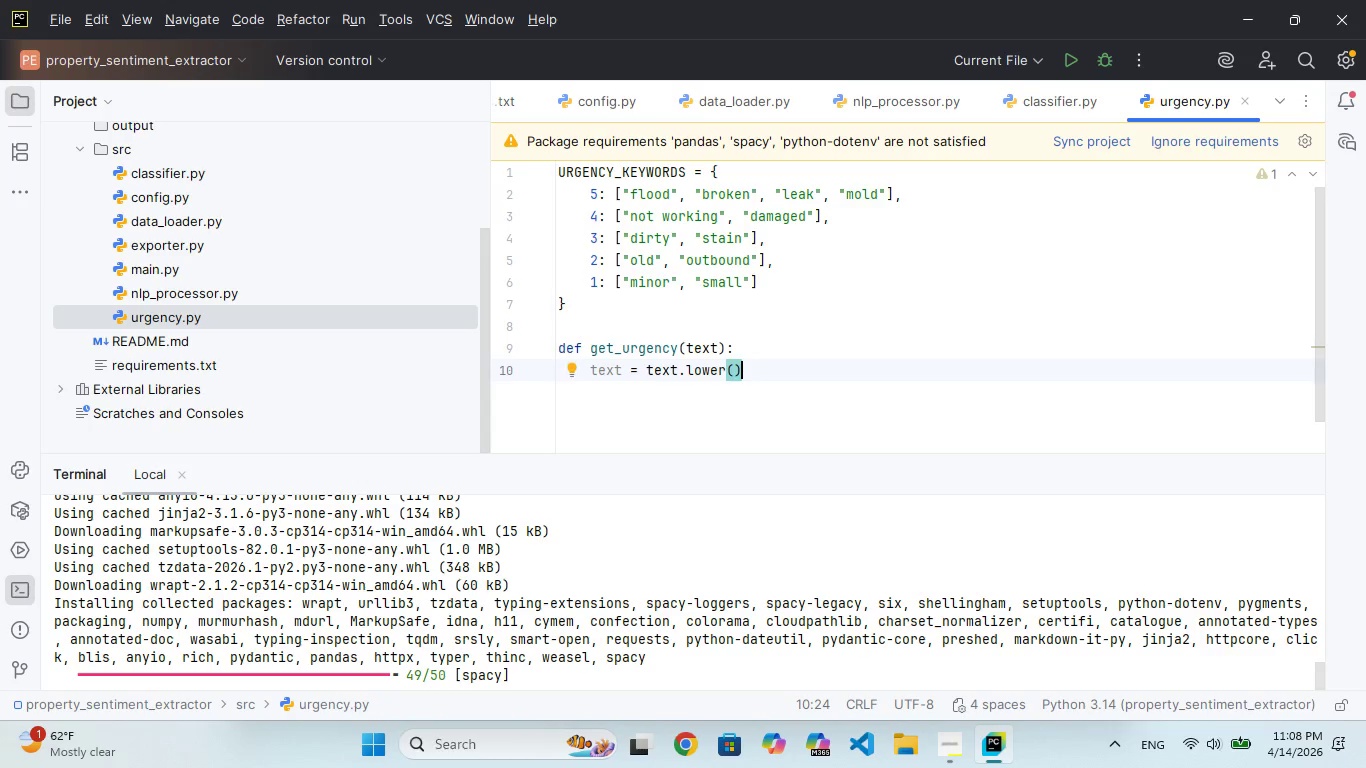 
key(Enter)
 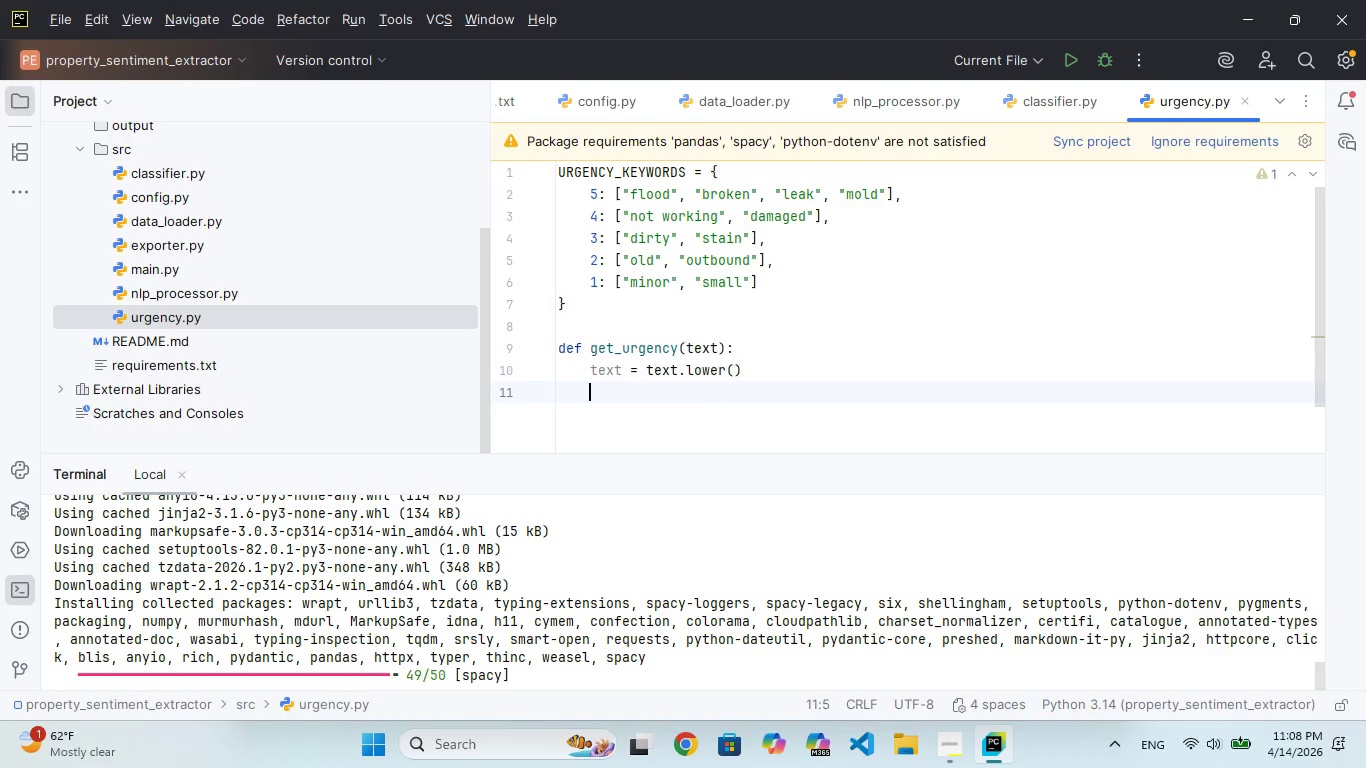 
key(Enter)
 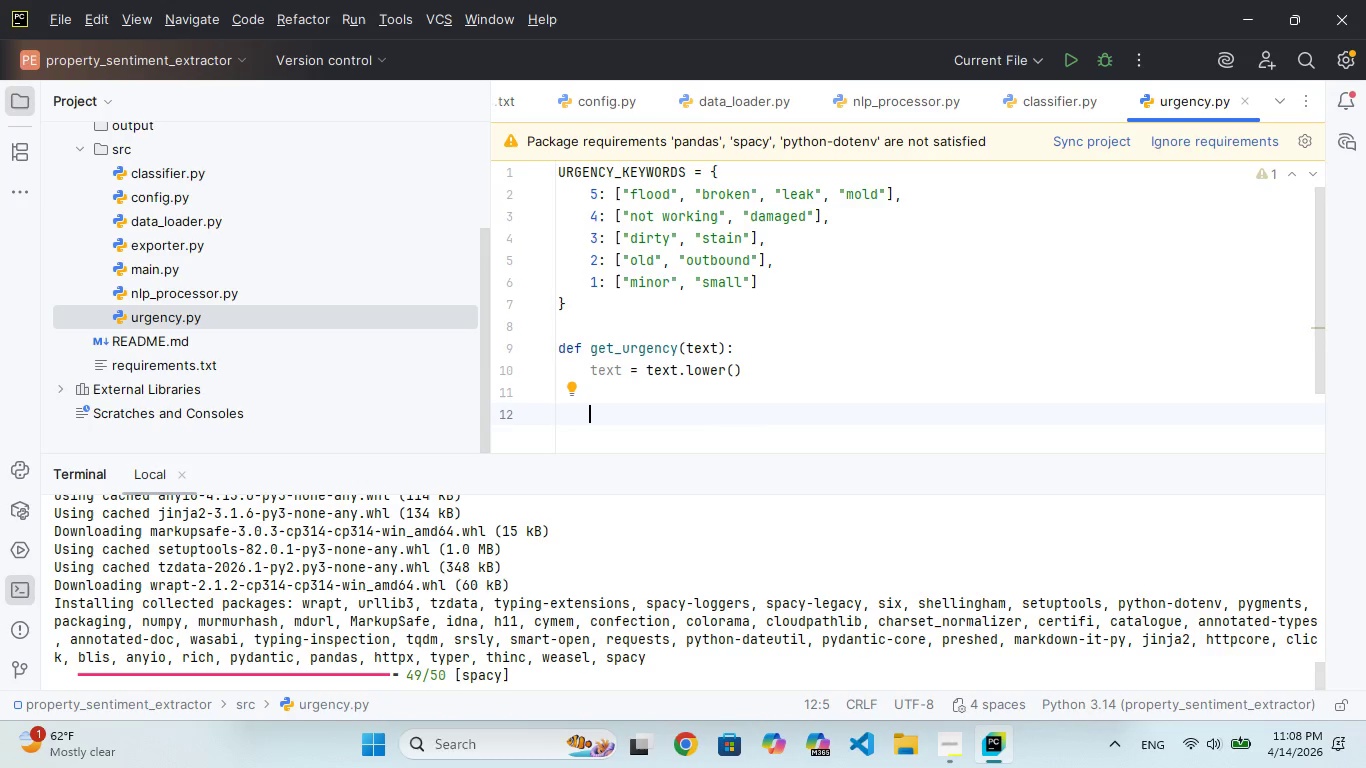 
type(for score )
key(Backspace)
type(, words in URGENCY_KEYORDS.items()
 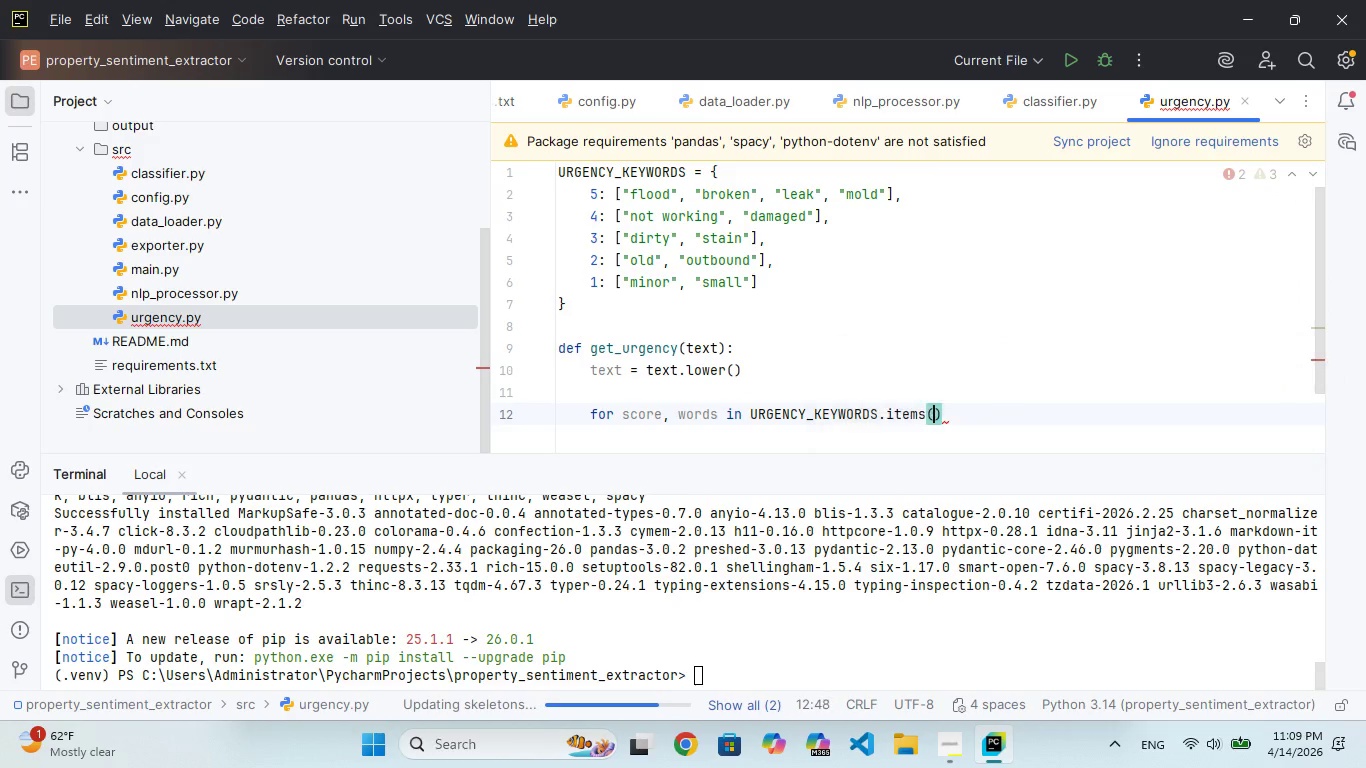 
key(ArrowRight)
 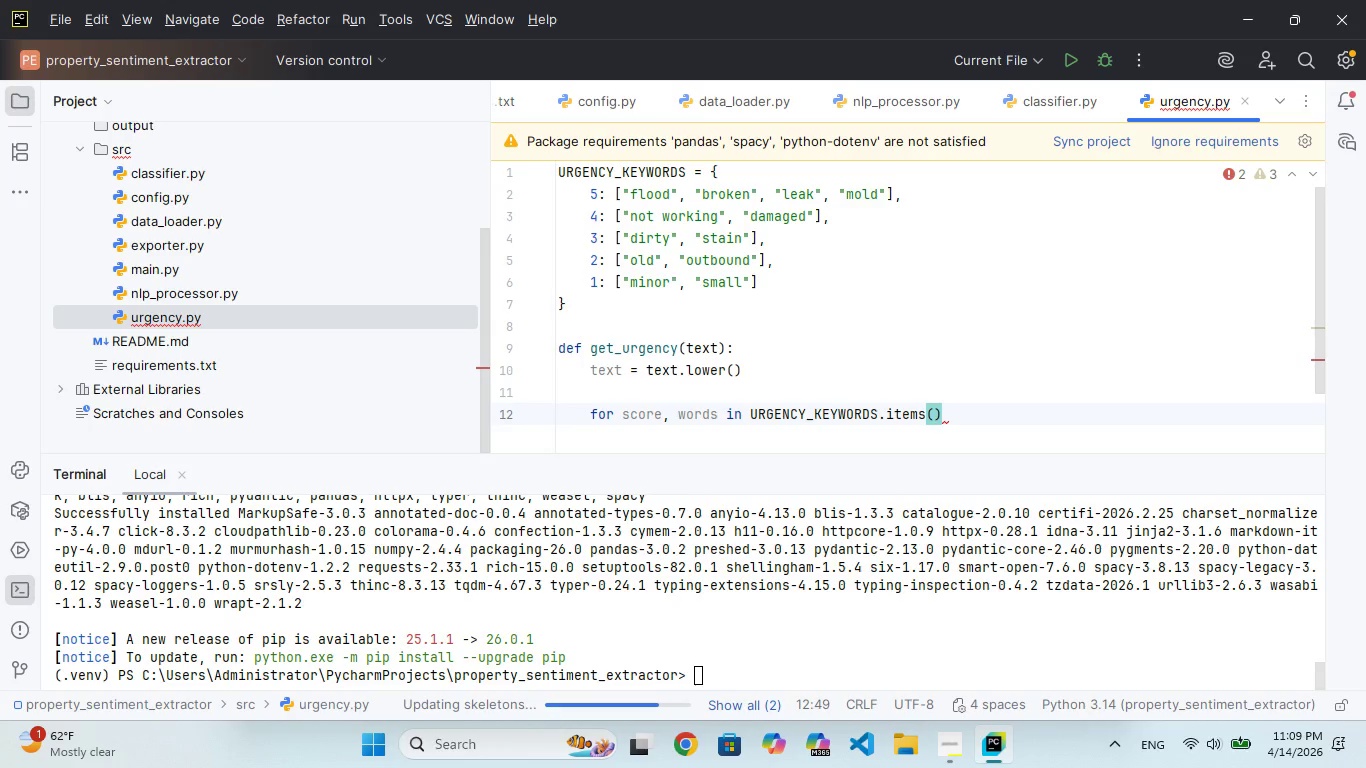 
key(Shift+Semicolon)
 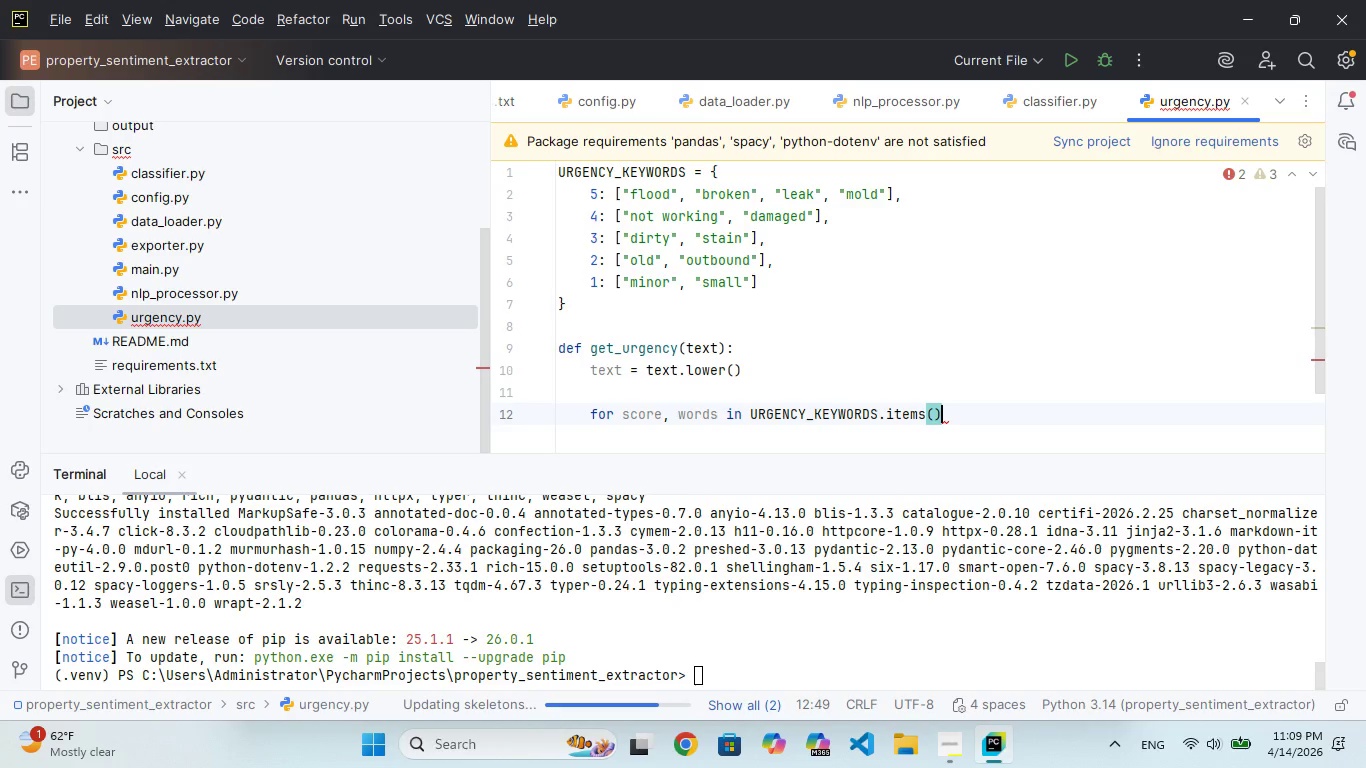 
key(Enter)
 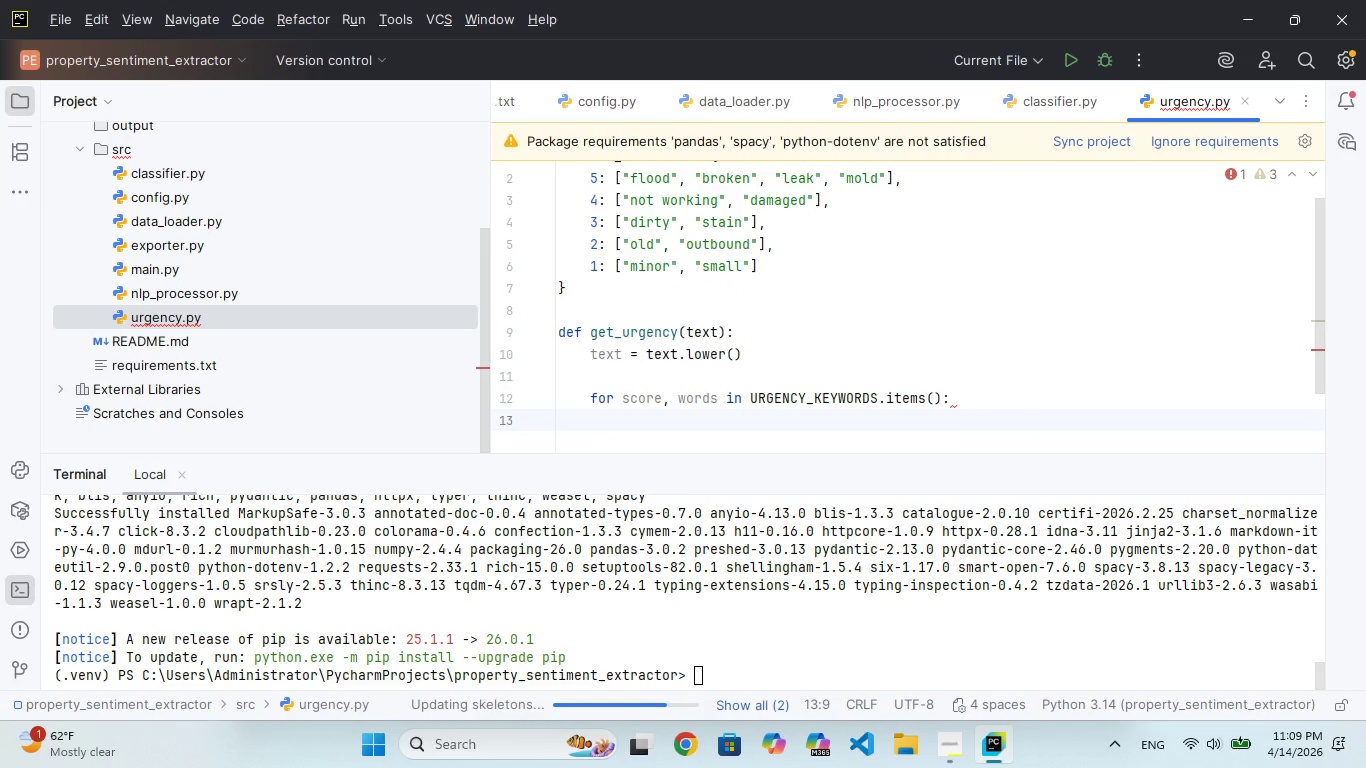 
hold_key(key=F, duration=0.31)
 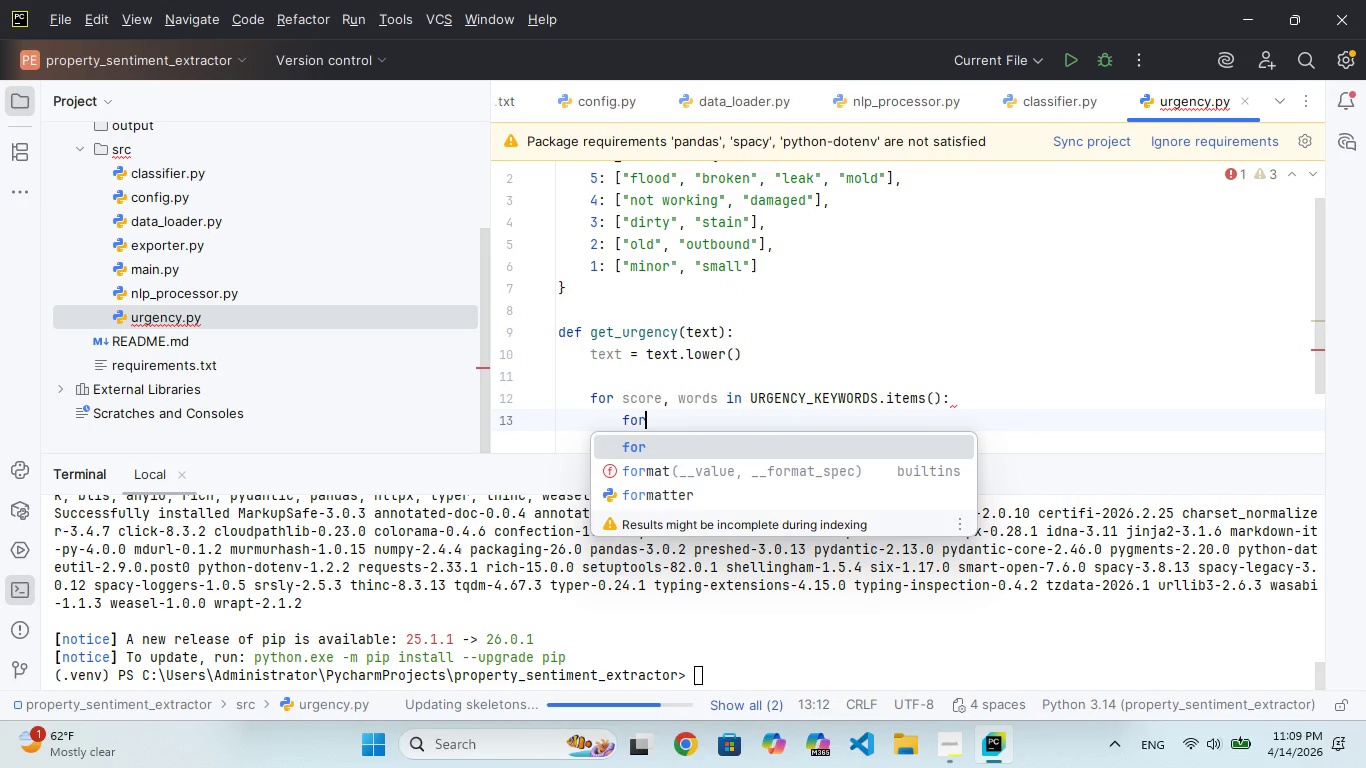 
type(or rd in rds:)
 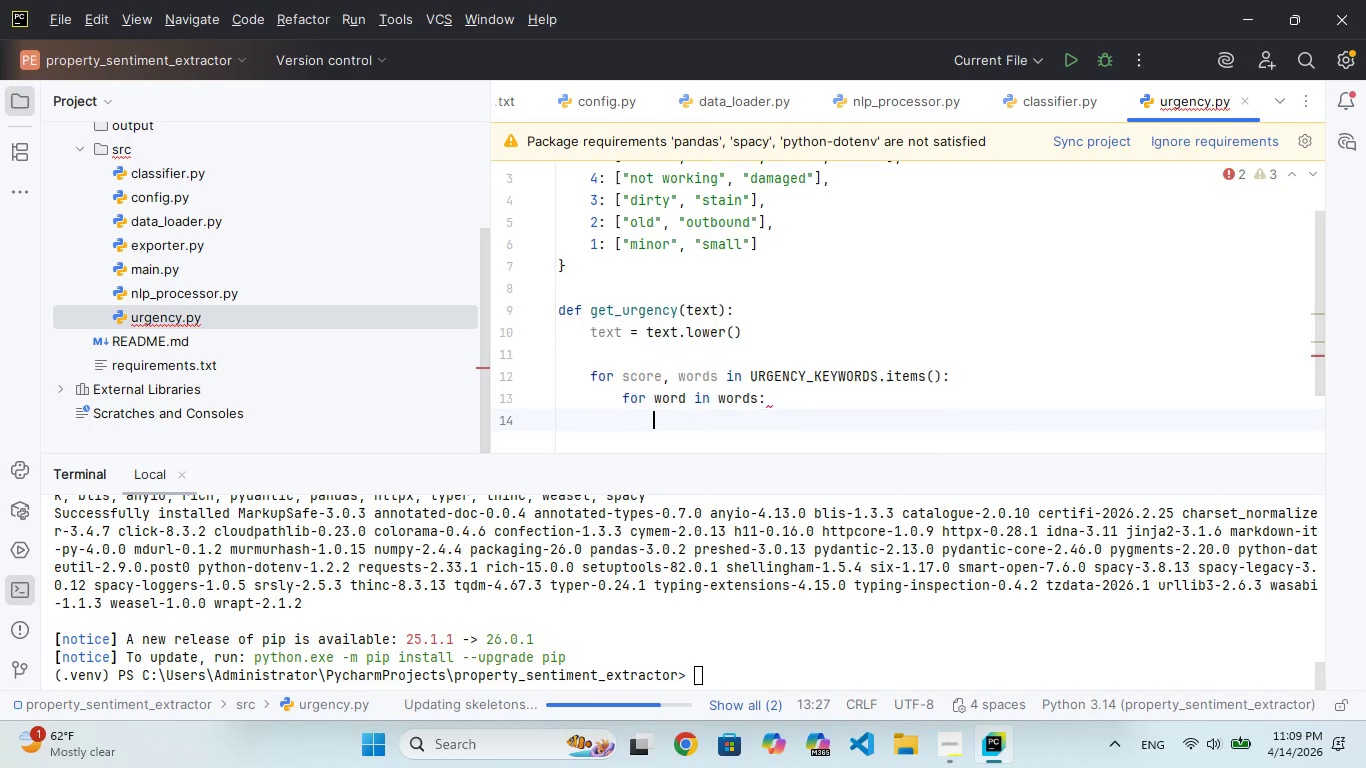 
hold_key(key=W, duration=0.39)
 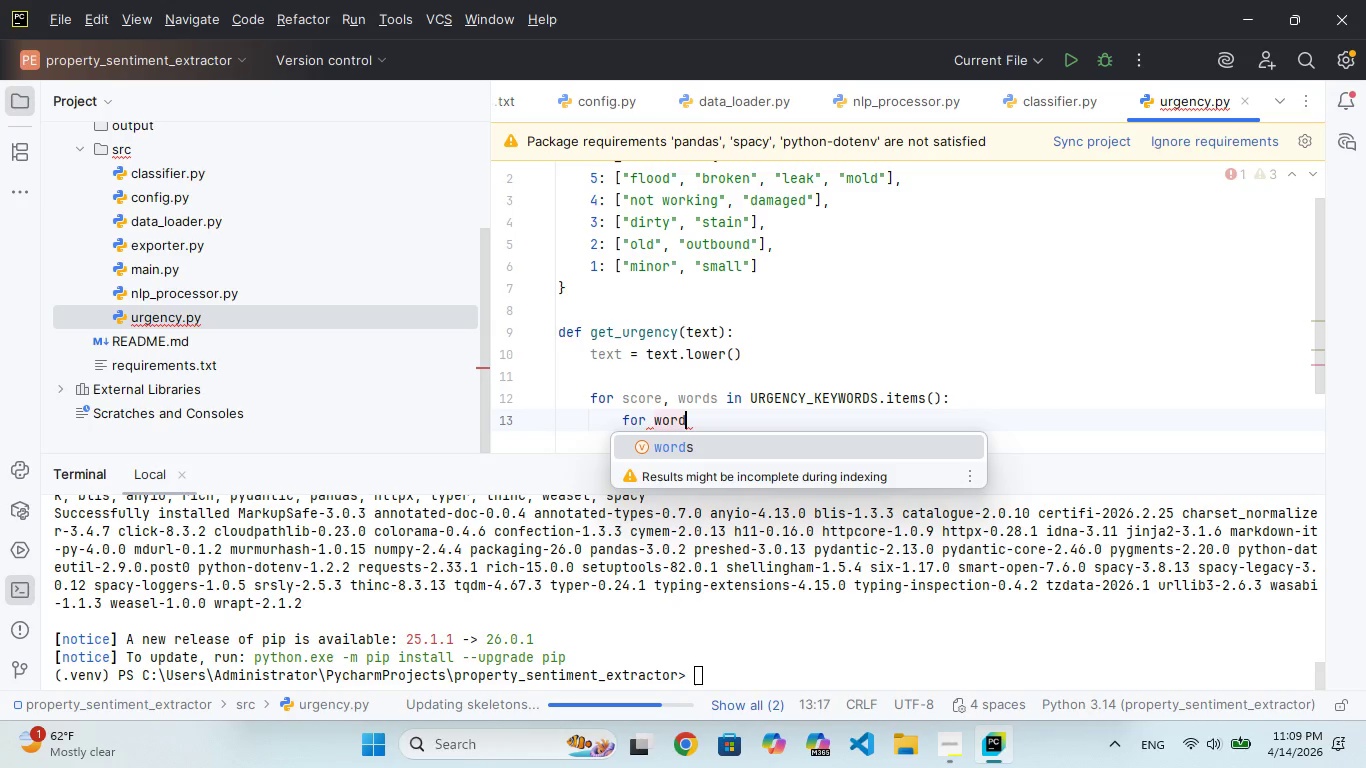 
hold_key(key=W, duration=0.33)
 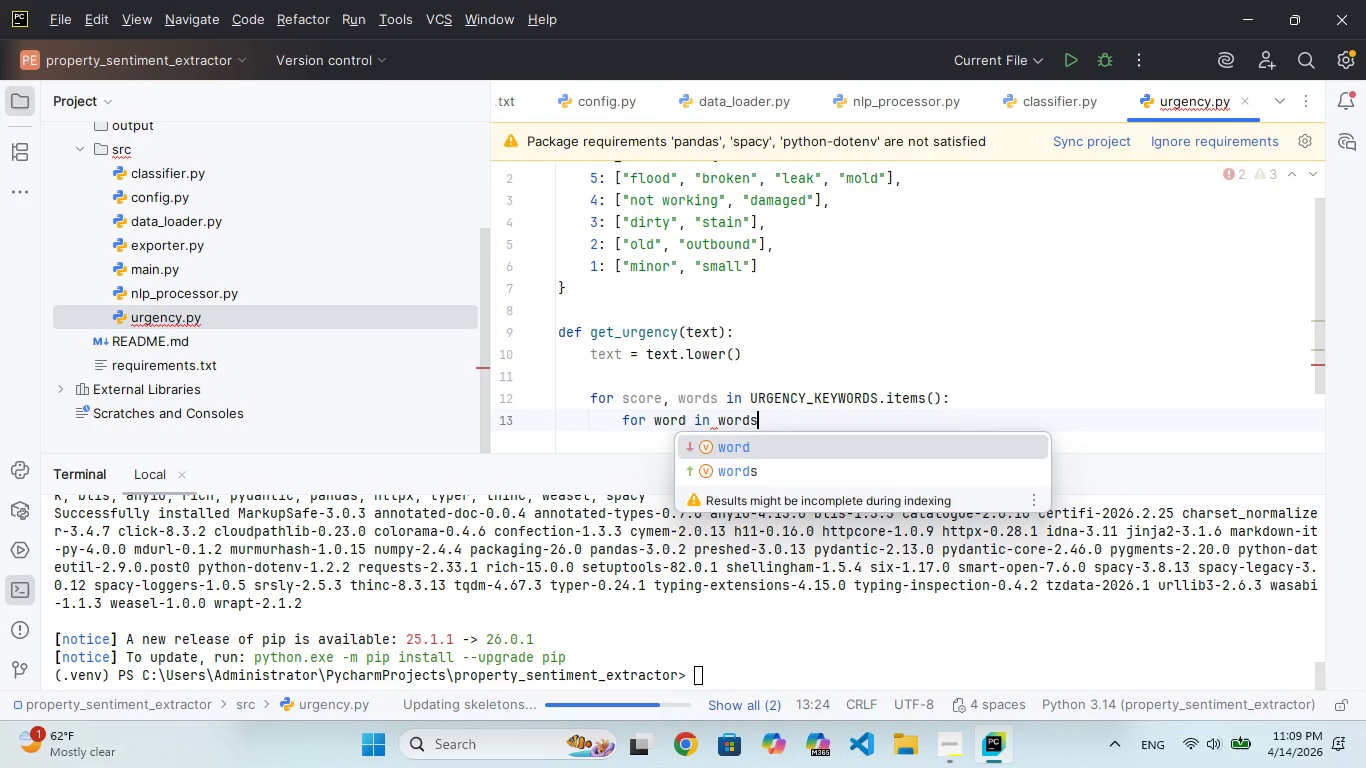 
key(Enter)
 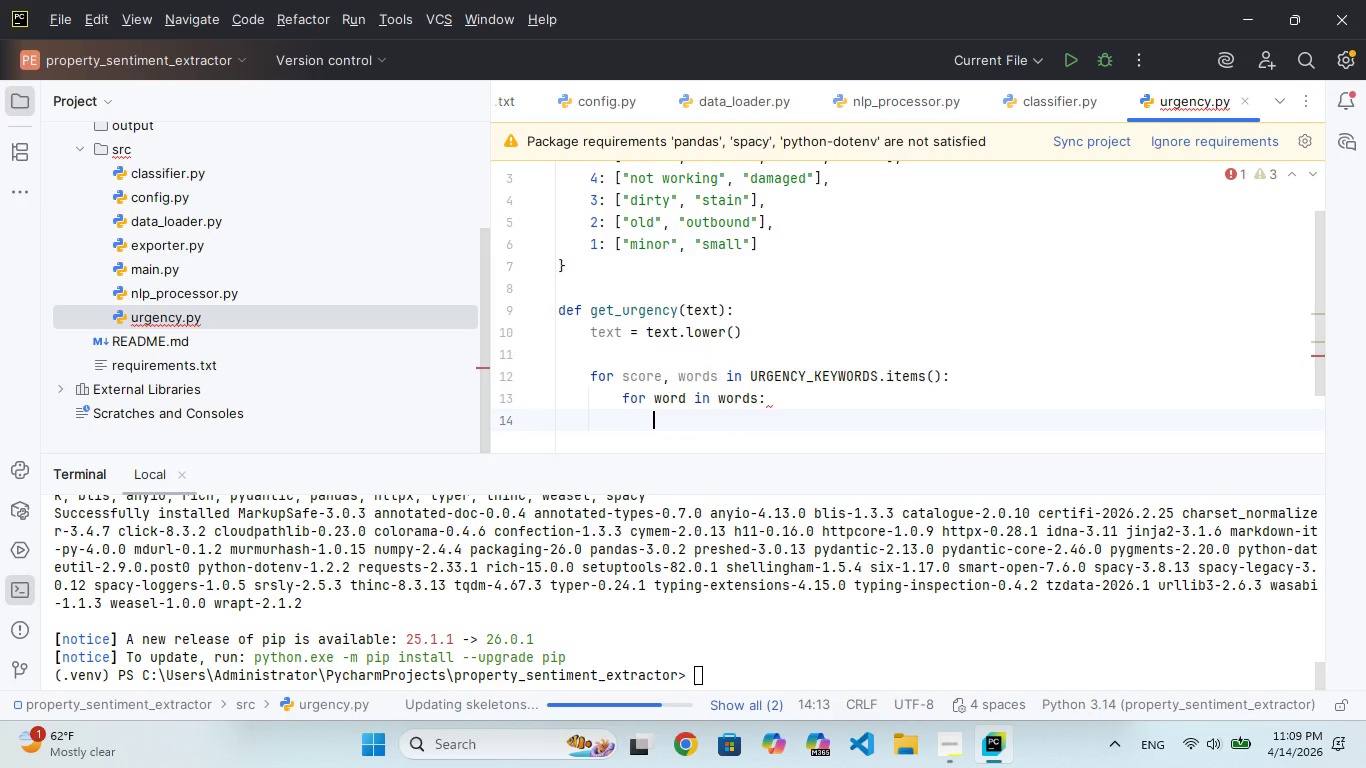 
hold_key(key=I, duration=0.38)
 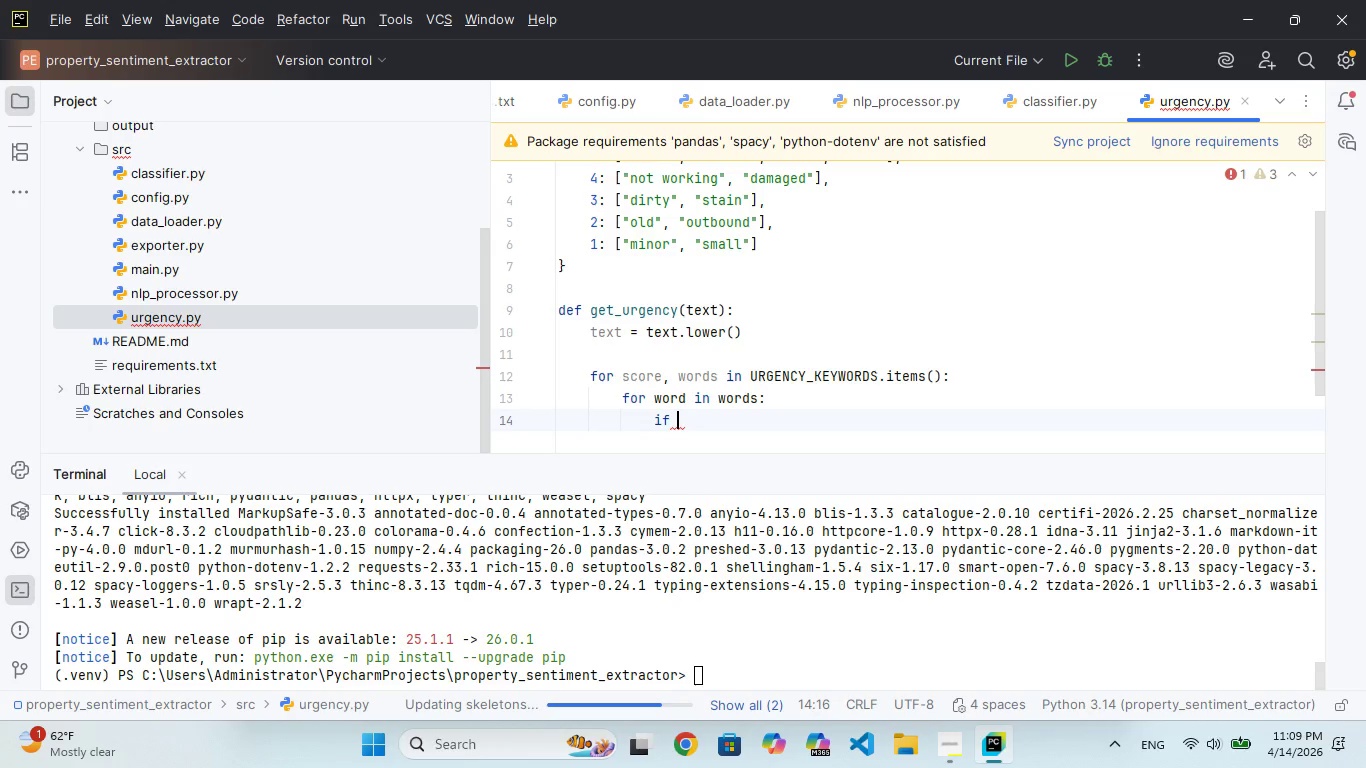 
type(f rd in tet:)
 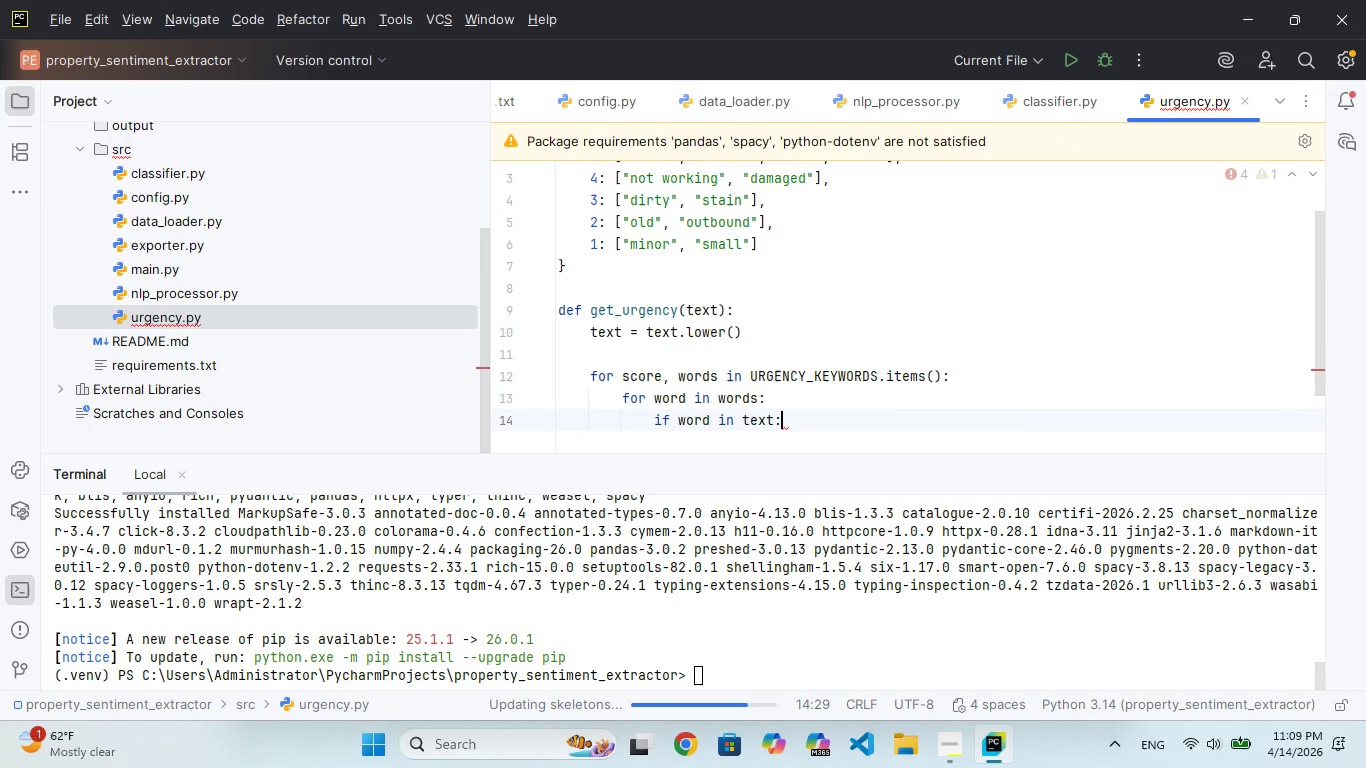 
hold_key(key=W, duration=0.34)
 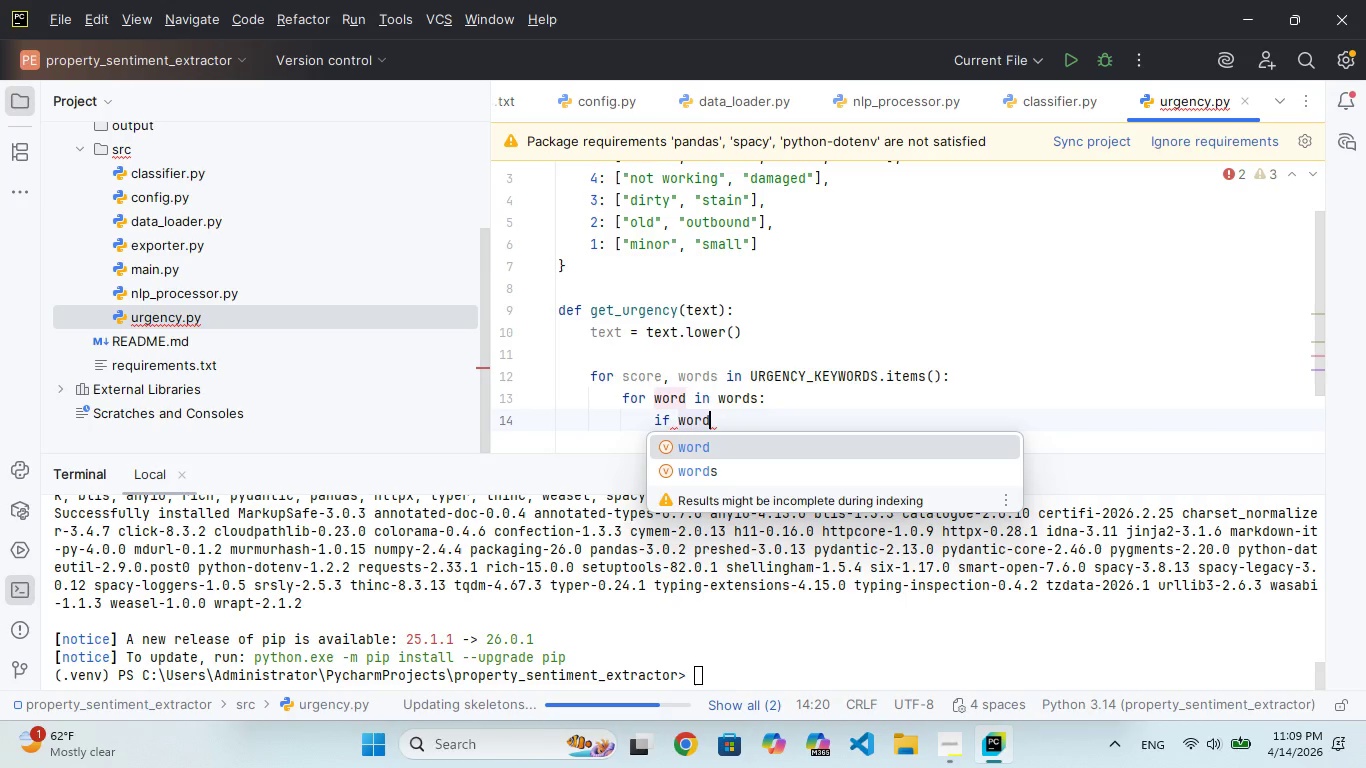 
hold_key(key=O, duration=0.31)
 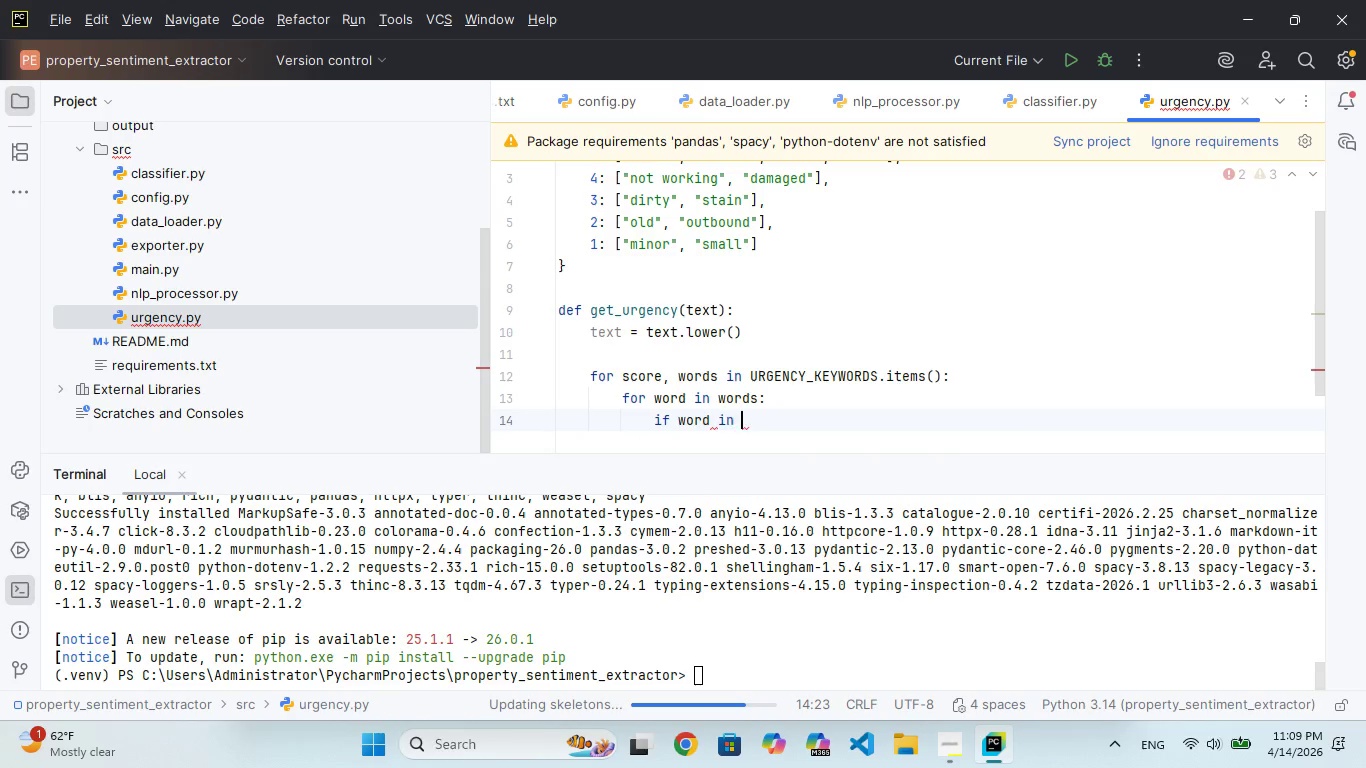 
hold_key(key=X, duration=0.69)
 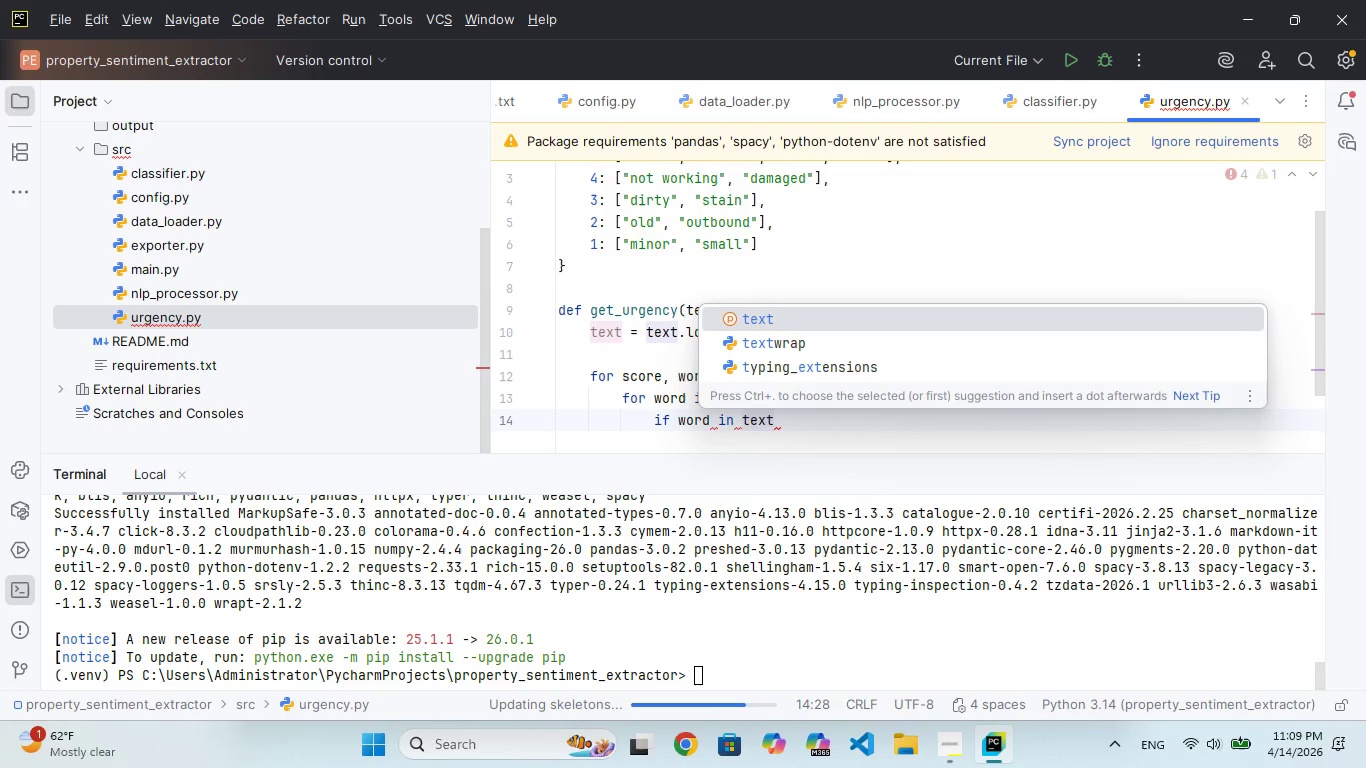 
key(Enter)
 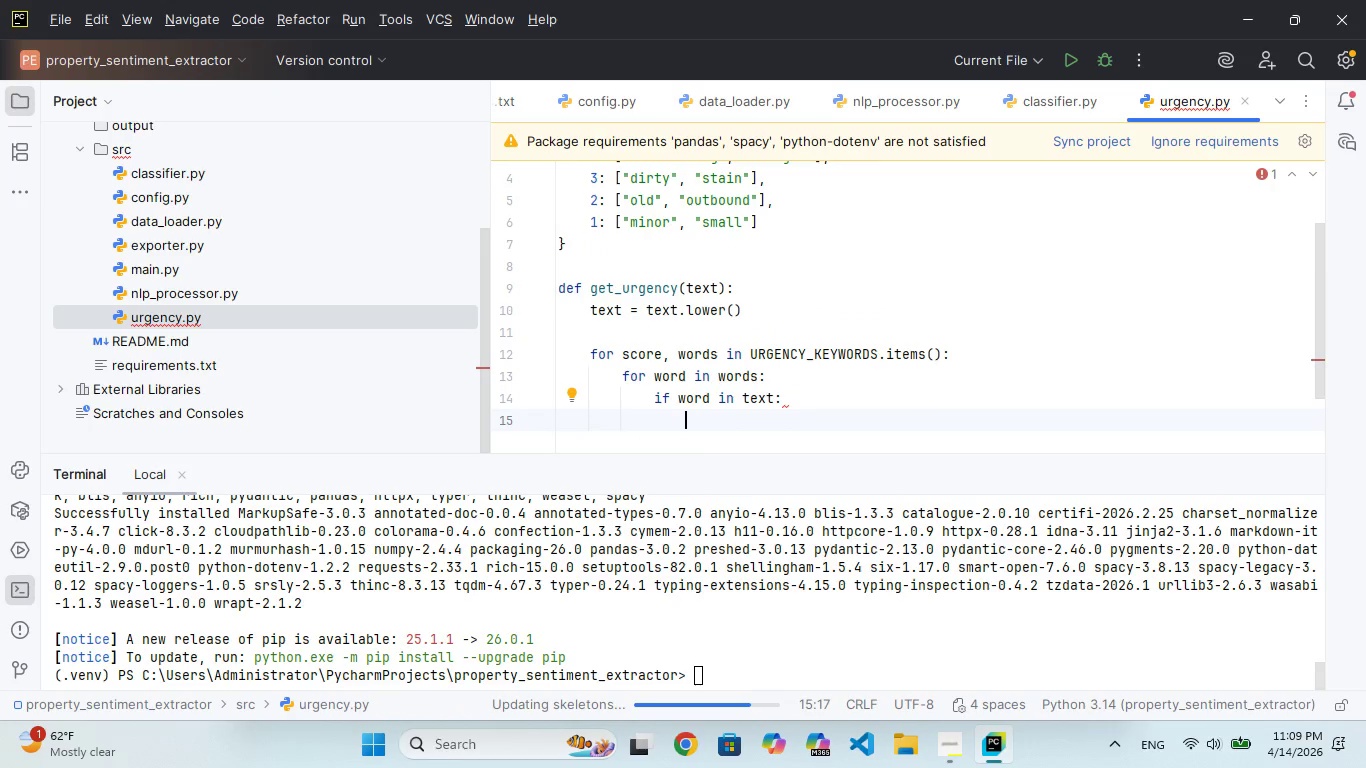 
type(retur score)
 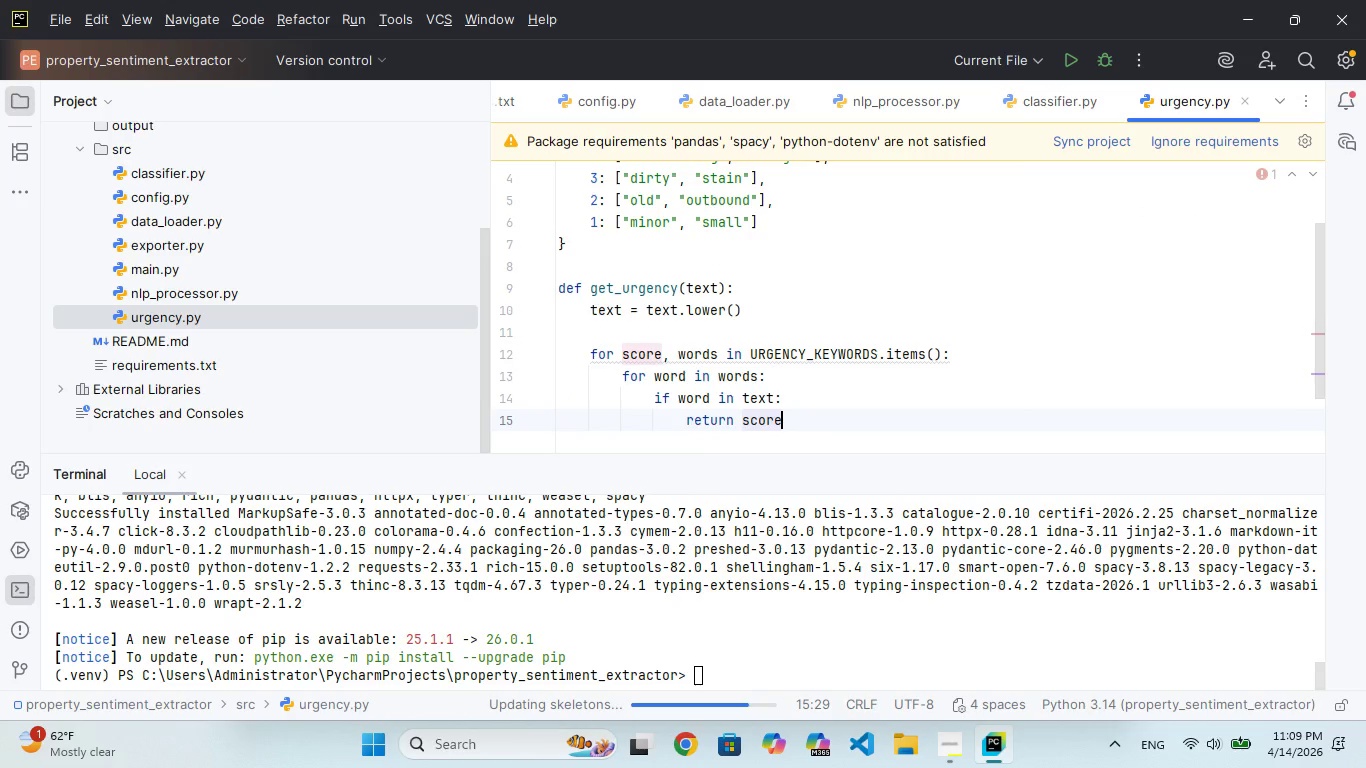 
hold_key(key=N, duration=0.31)
 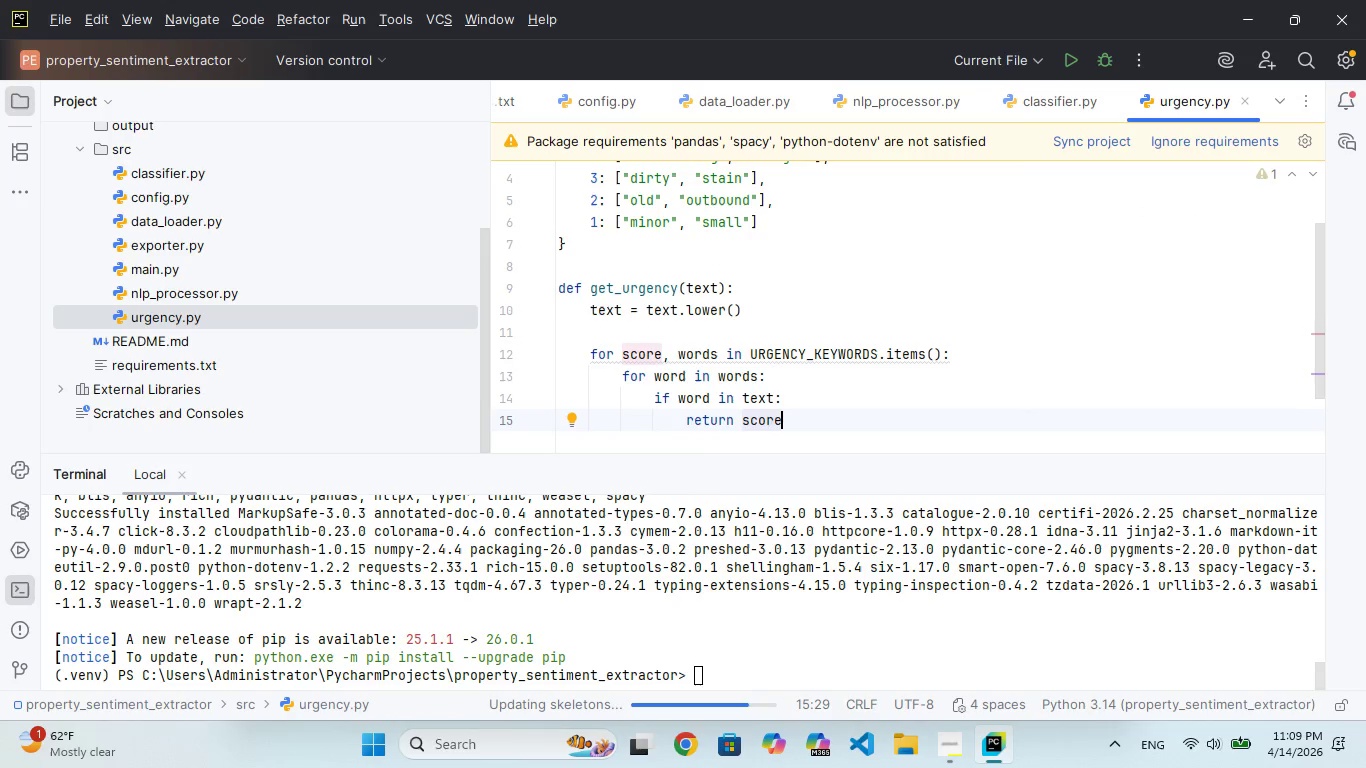 
key(Enter)
 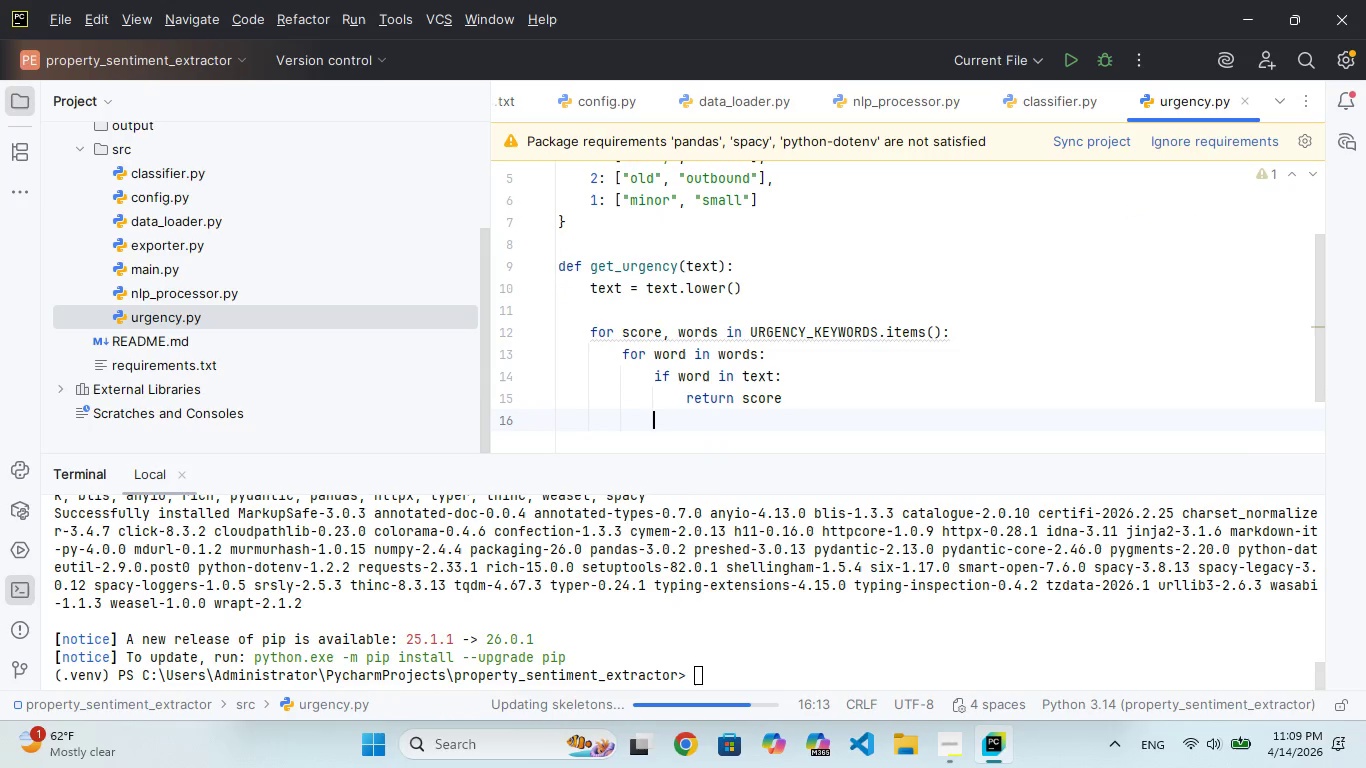 
key(Backspace)
key(Backspace)
type(return 1)
 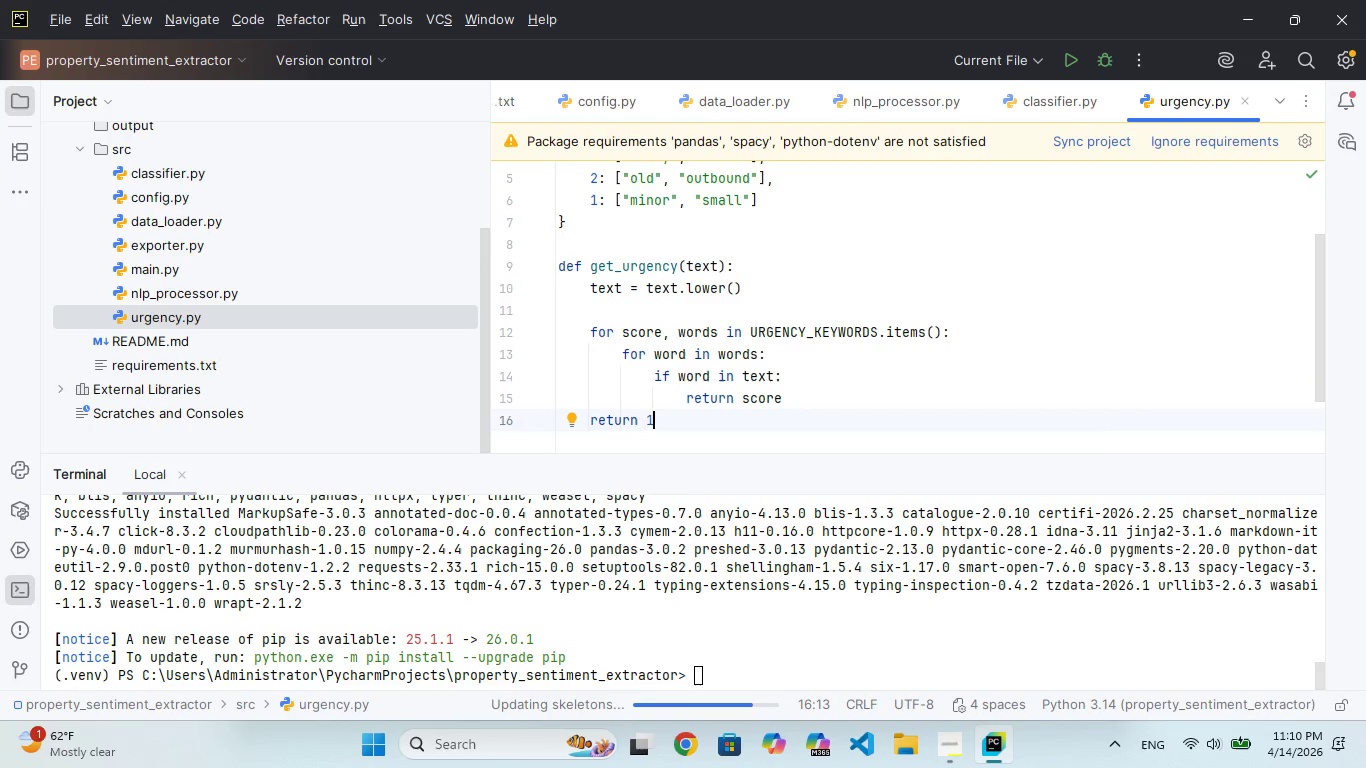 
key(ArrowUp)
 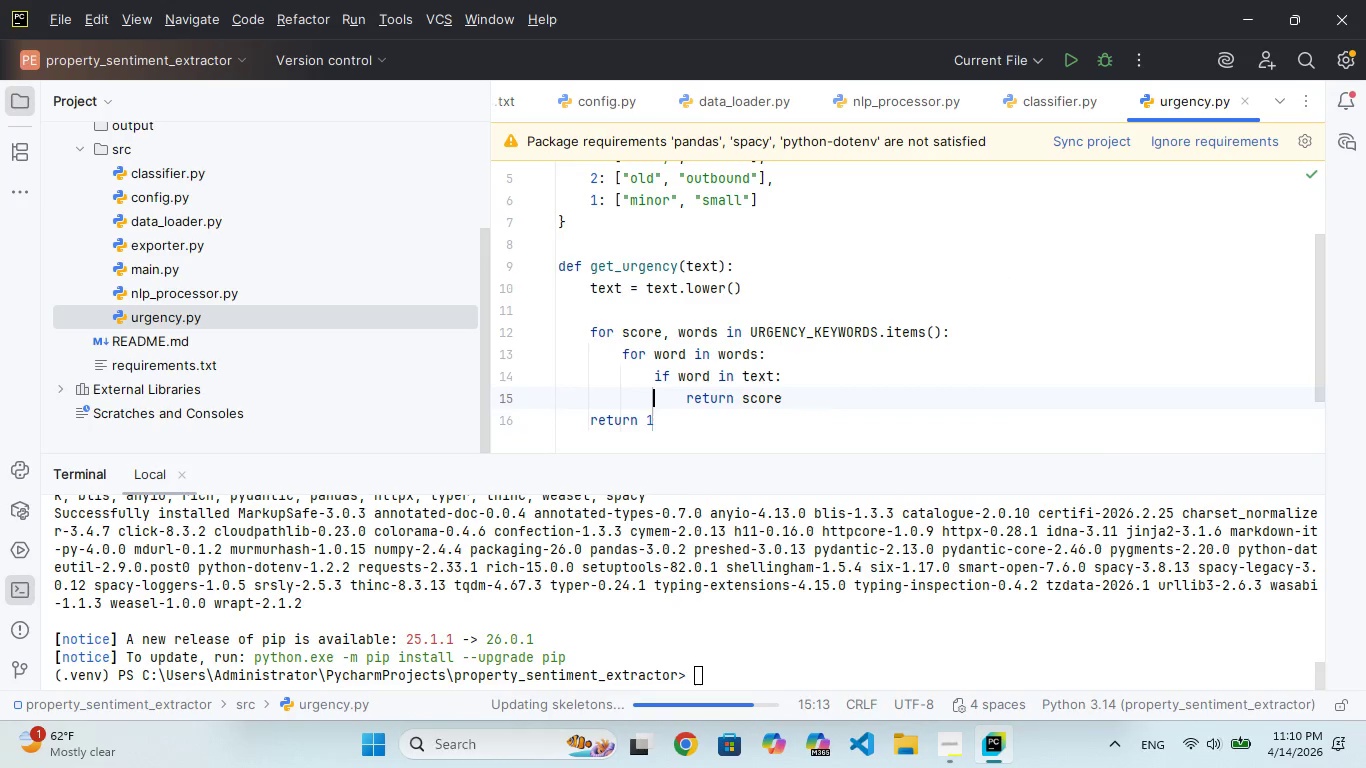 
key(ArrowUp)
 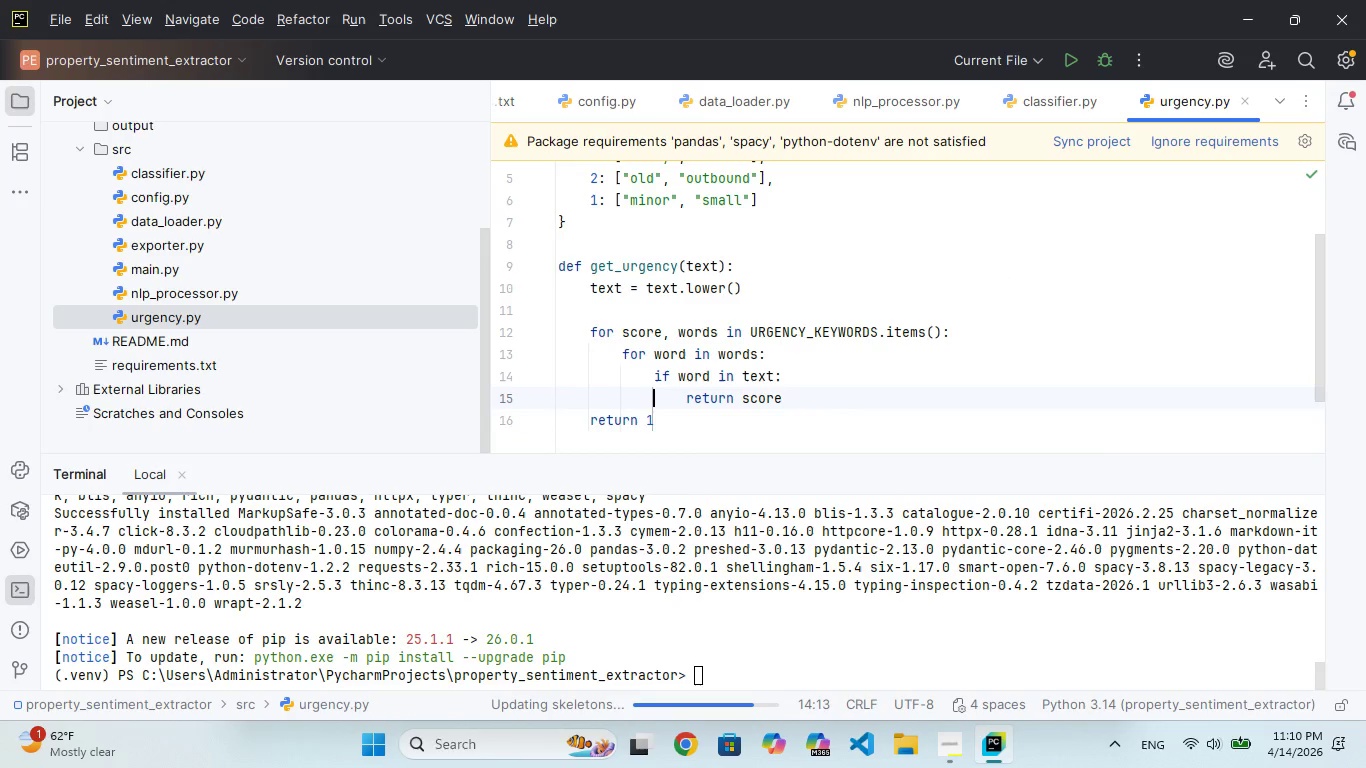 
key(ArrowDown)
 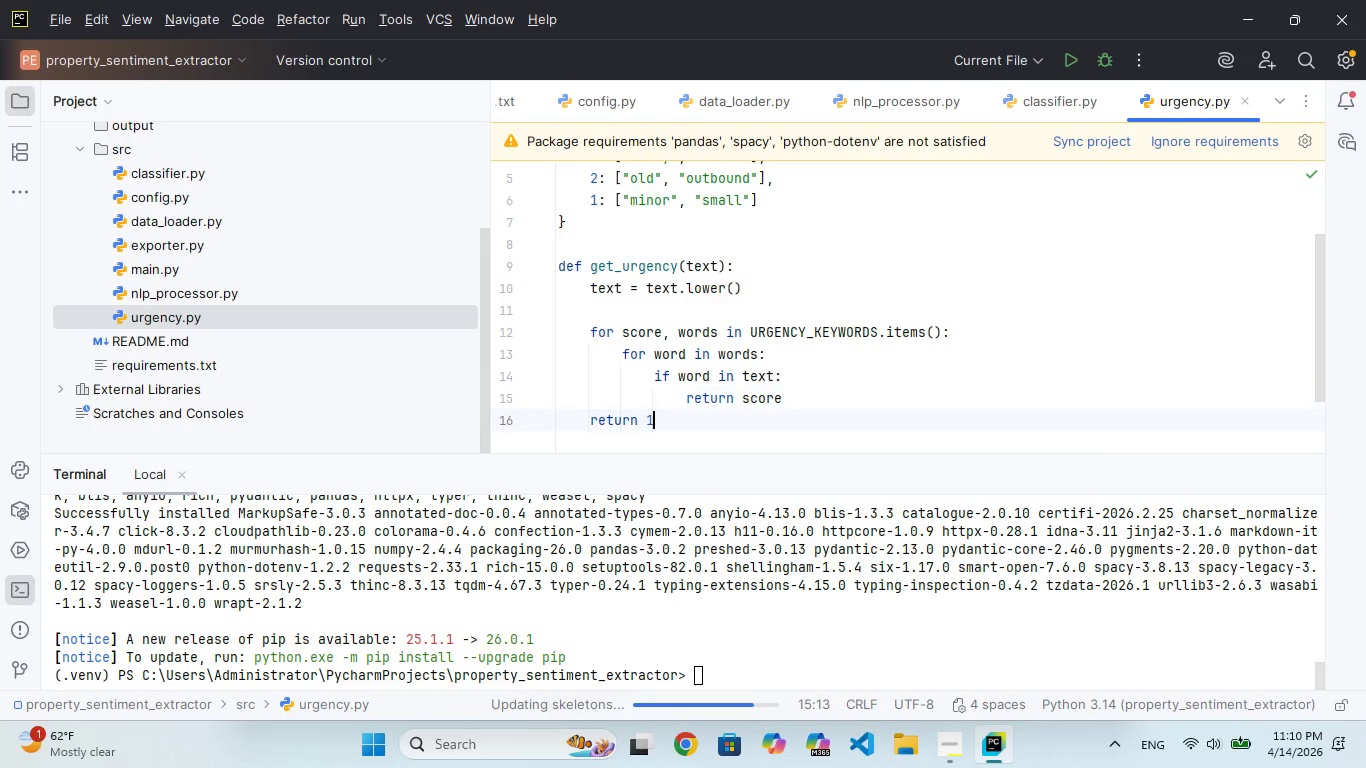 
key(ArrowDown)
 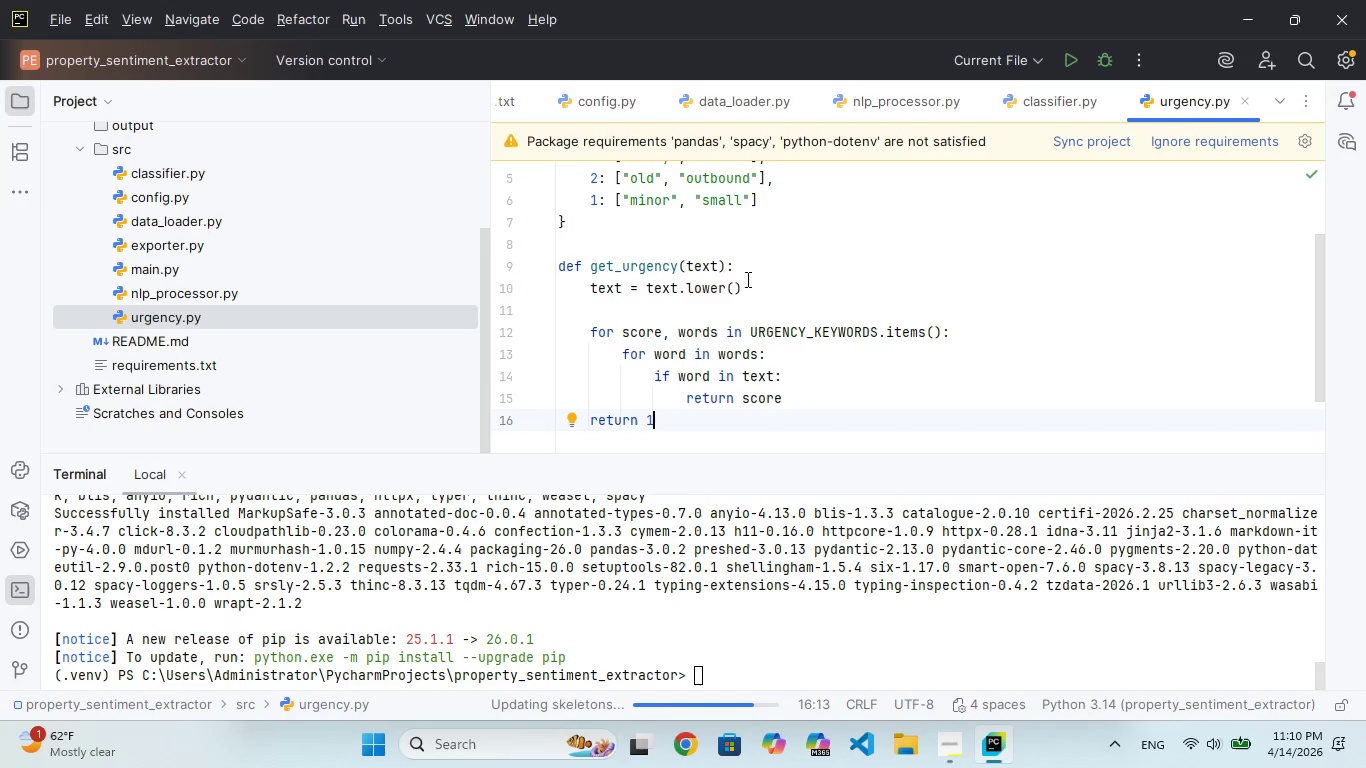 
double_click([221, 241])
 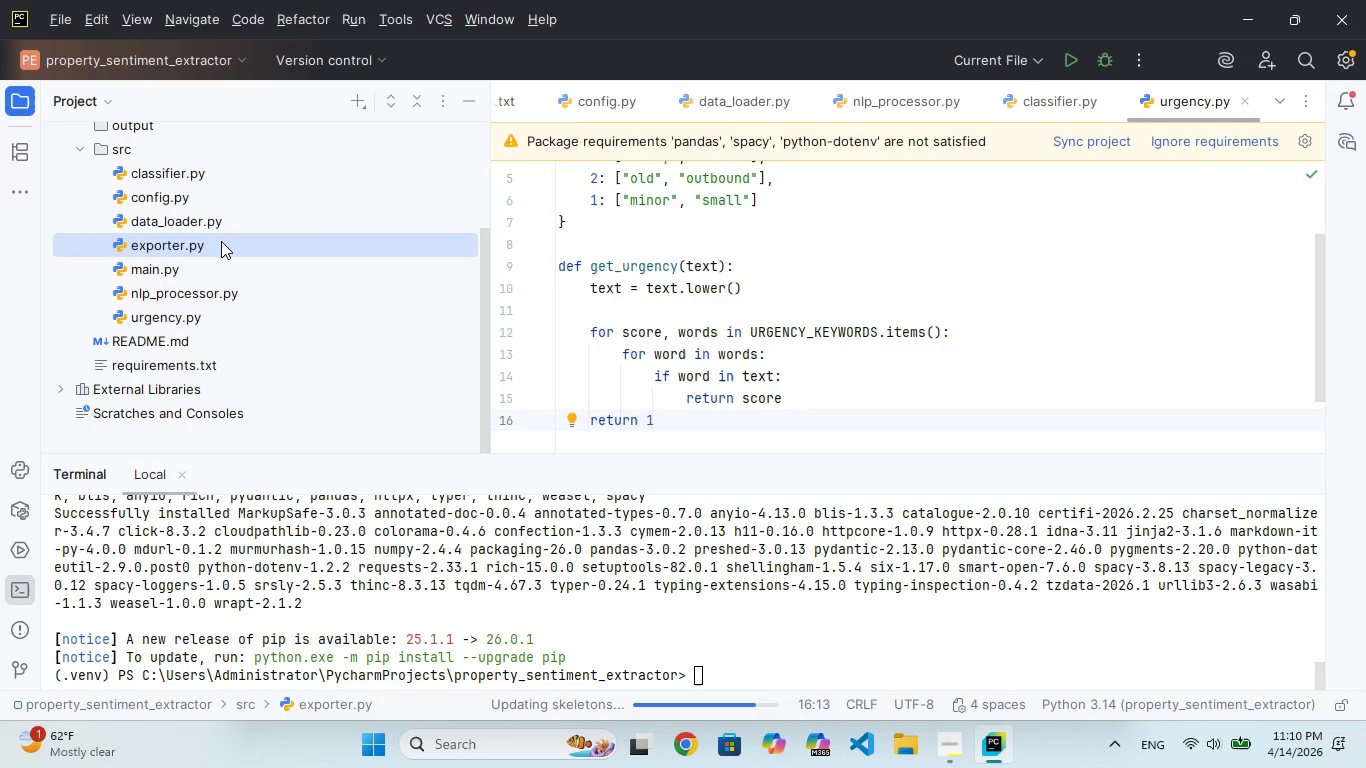 
triple_click([221, 241])
 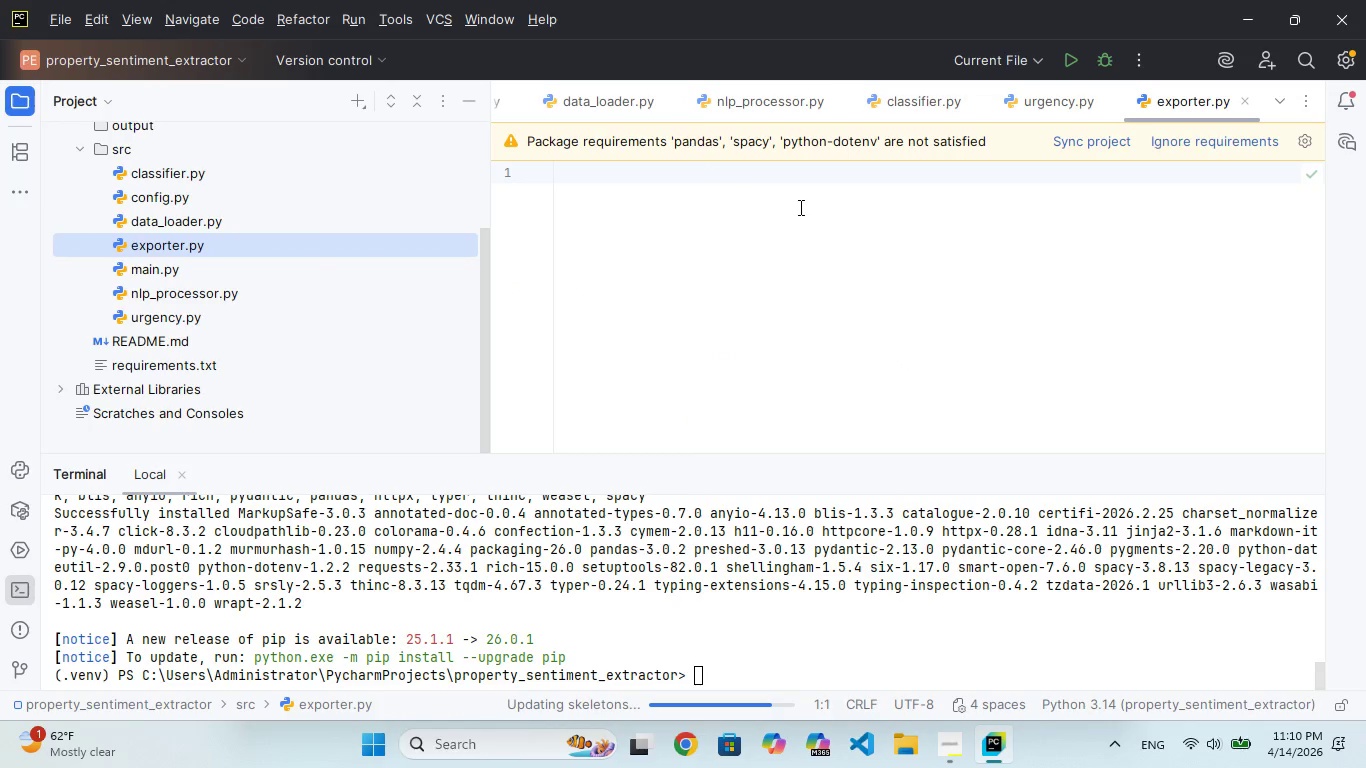 
left_click([793, 205])
 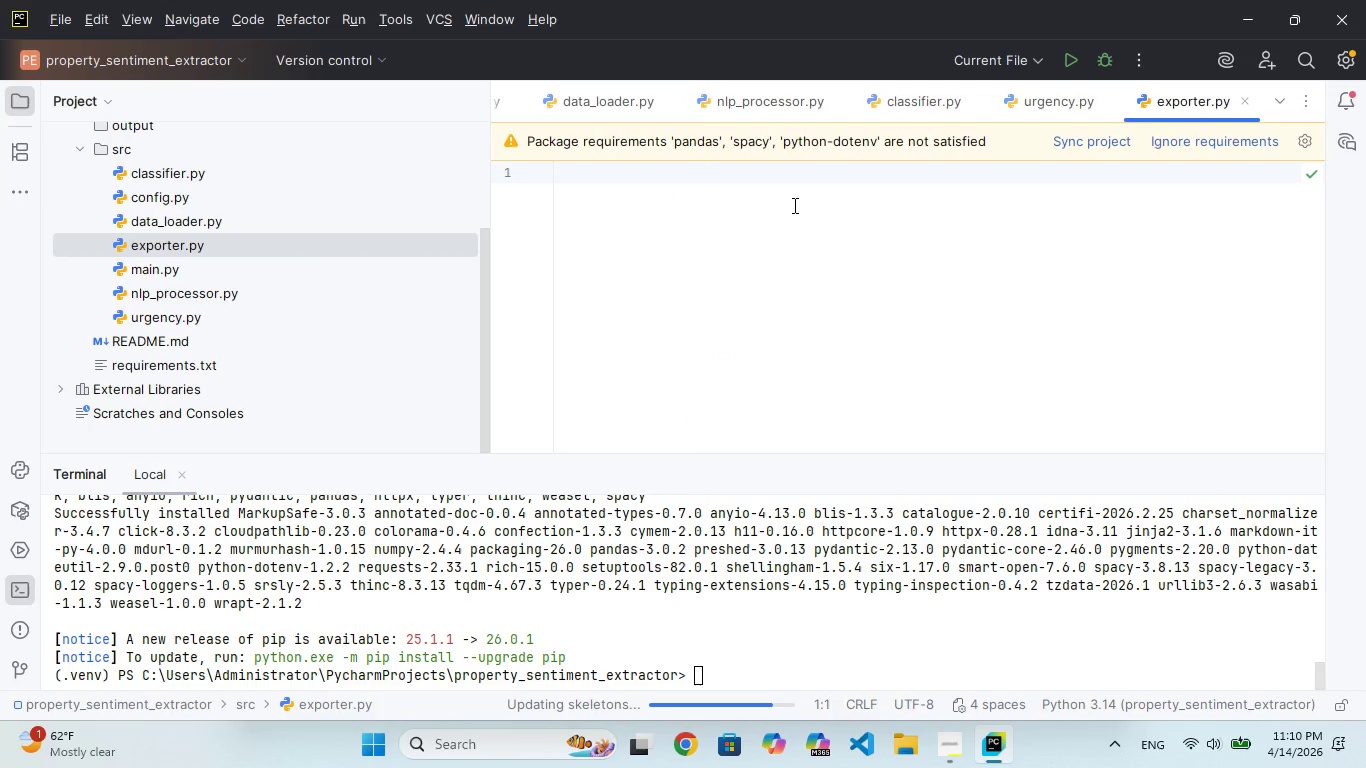 
type(def xportr(df, path)
 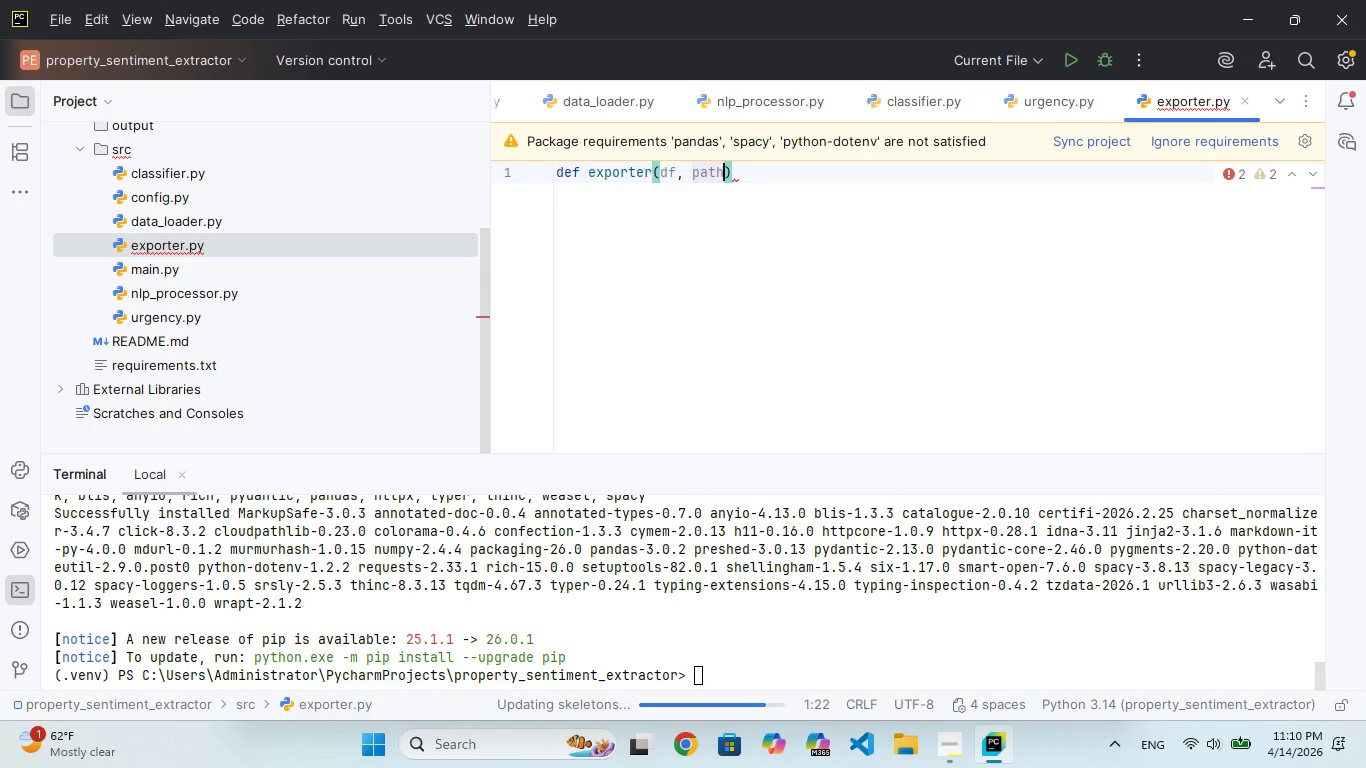 
key(ArrowRight)
 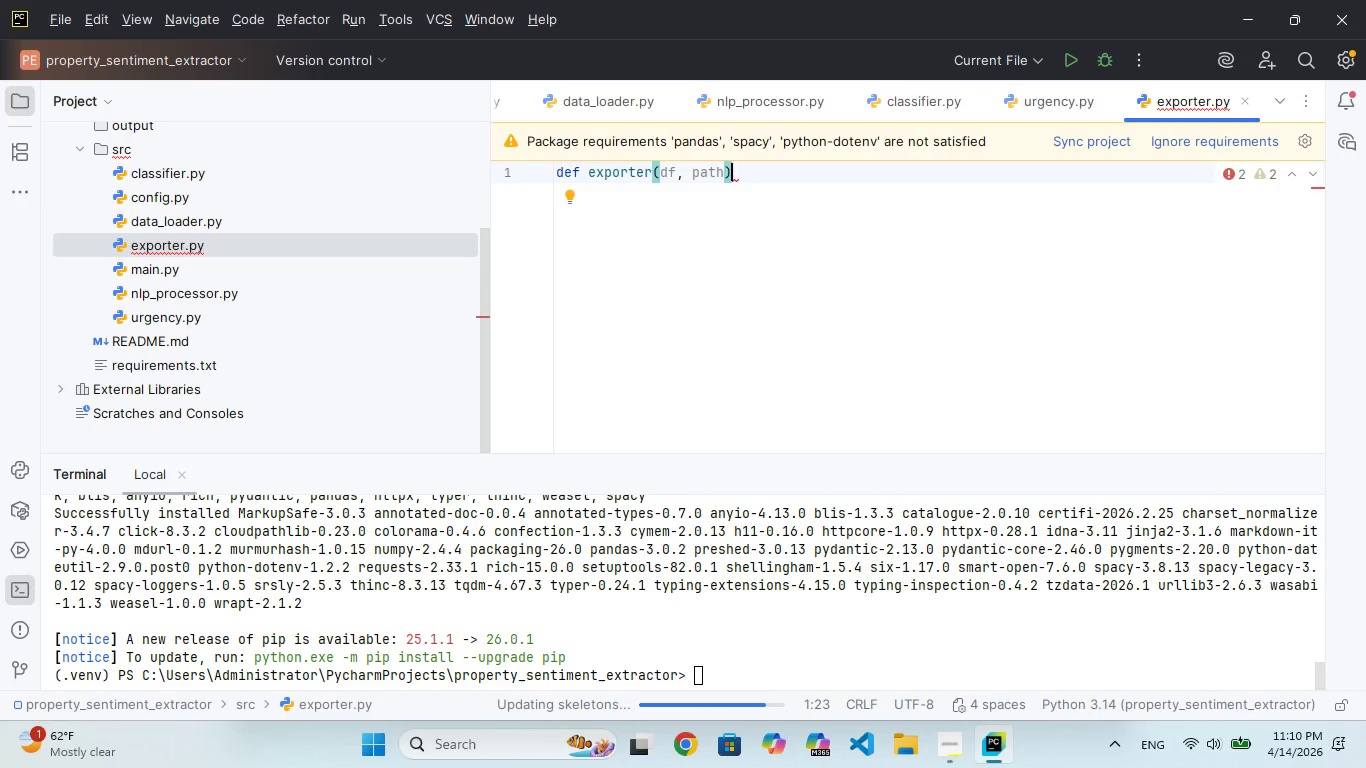 
key(Shift+Semicolon)
 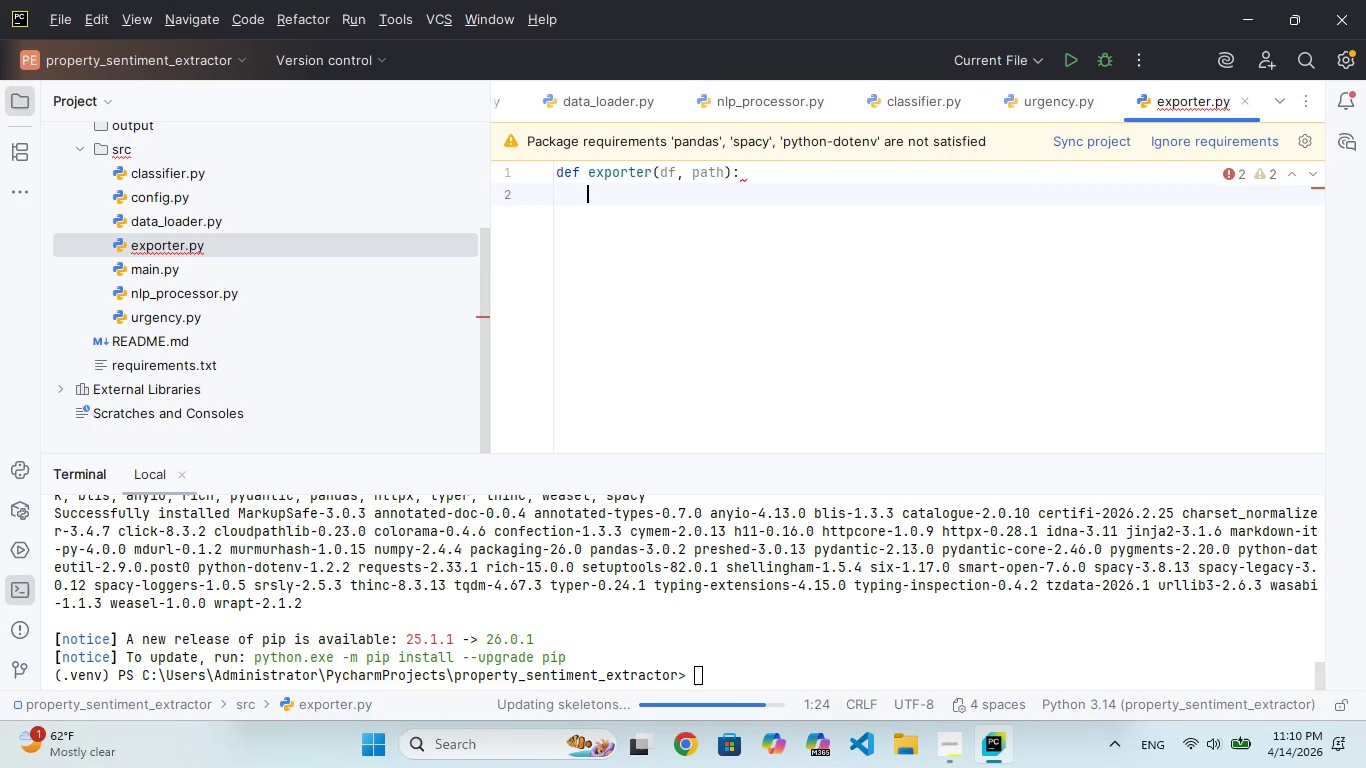 
key(Enter)
 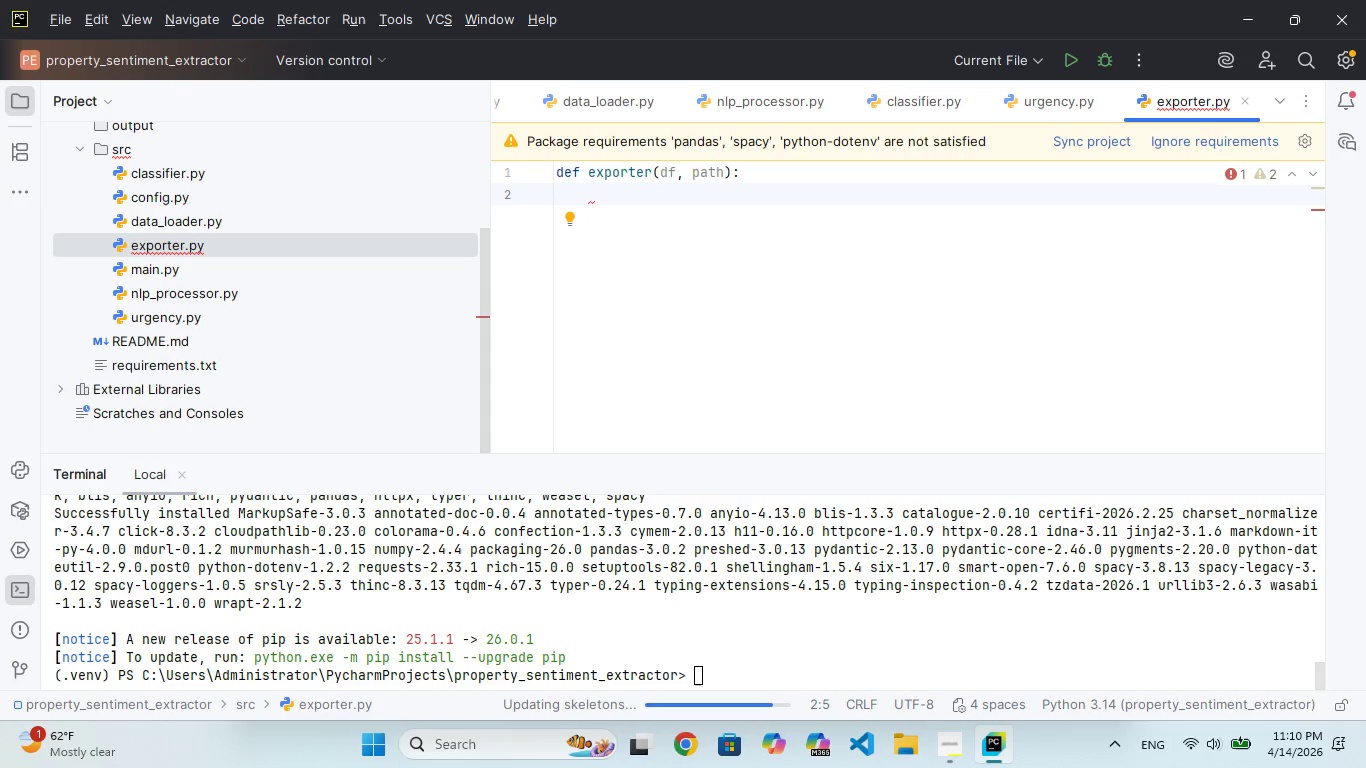 
type(df.to_csv(path, ndex)
 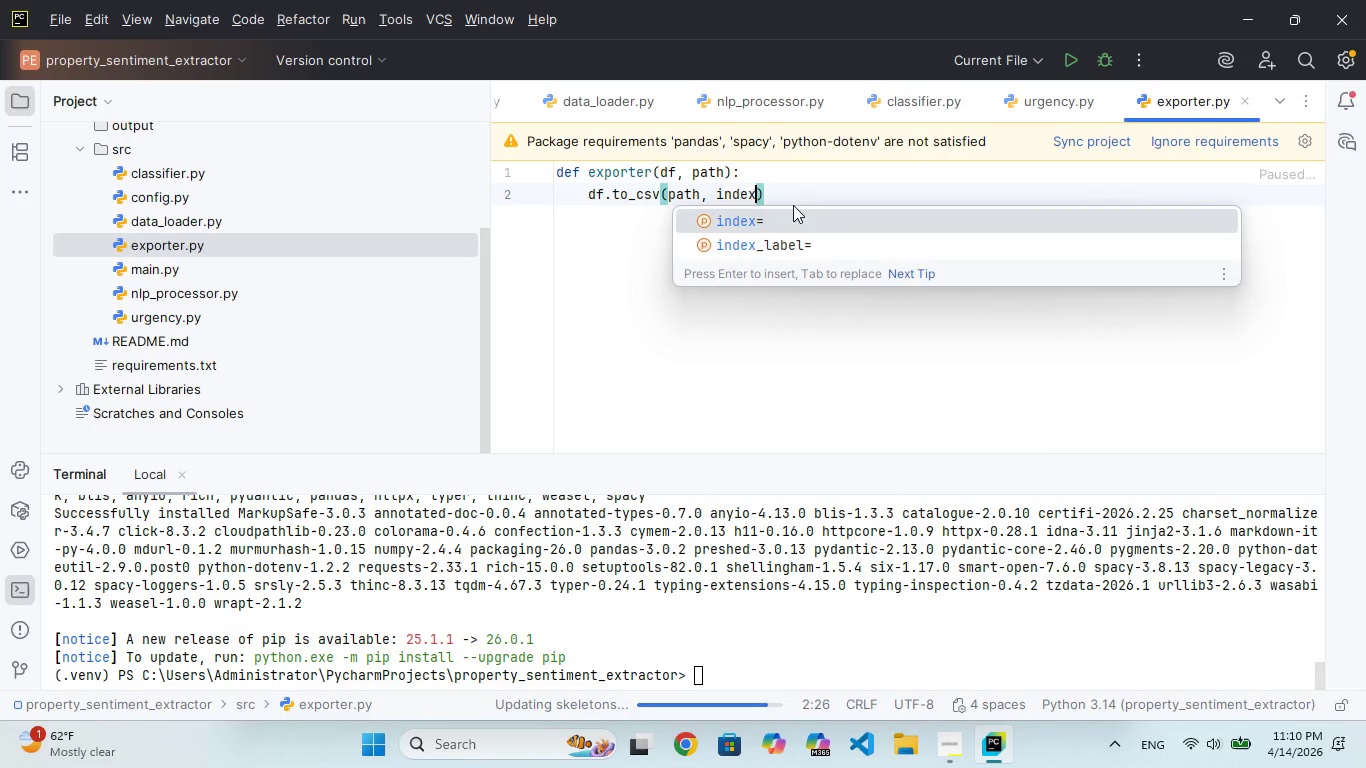 
 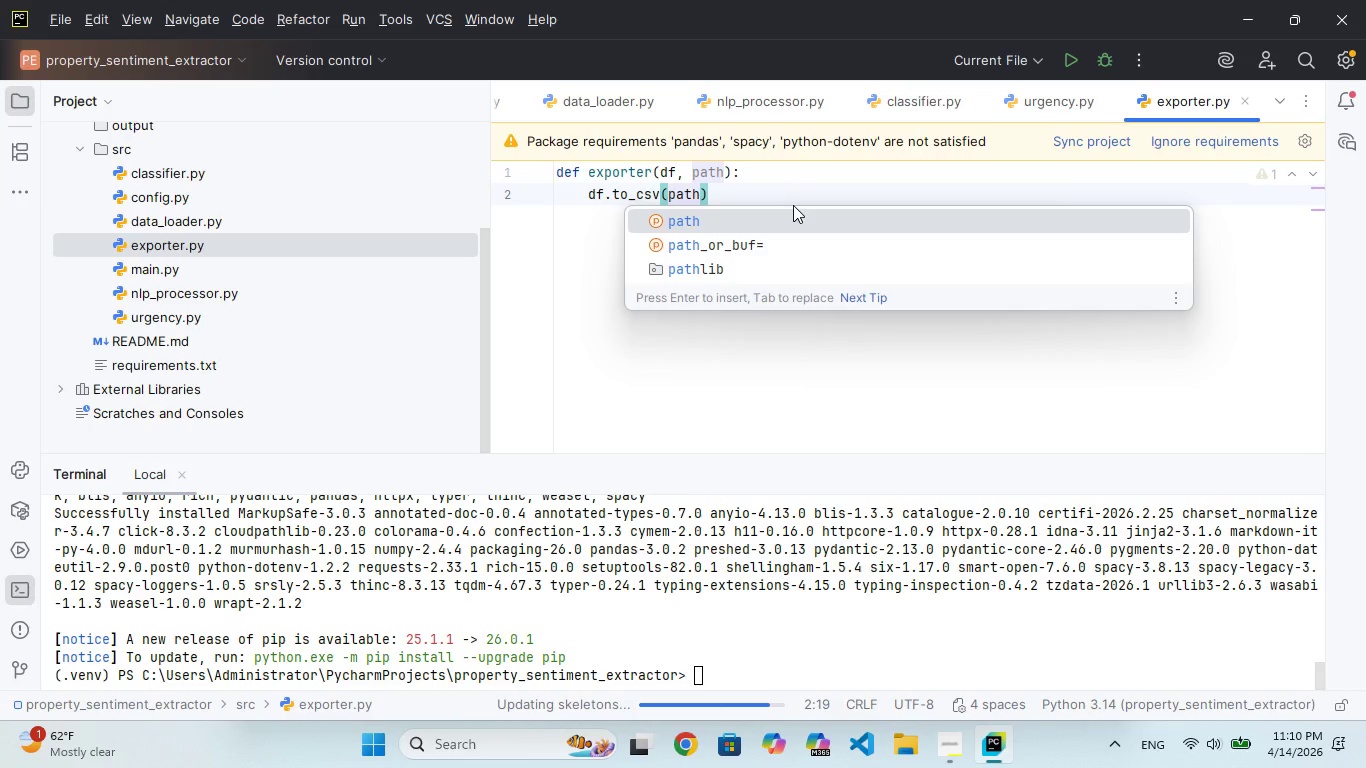 
hold_key(key=I, duration=0.31)
 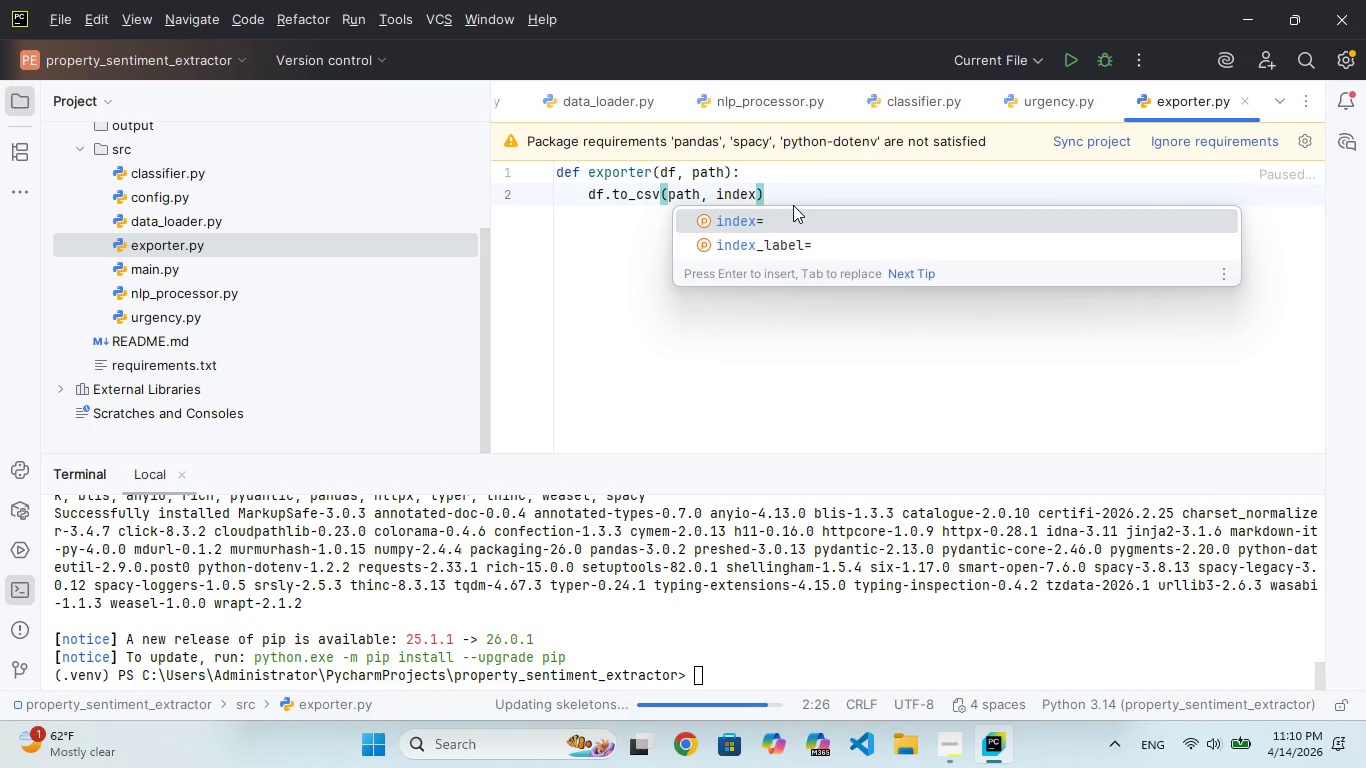 
key(Enter)
 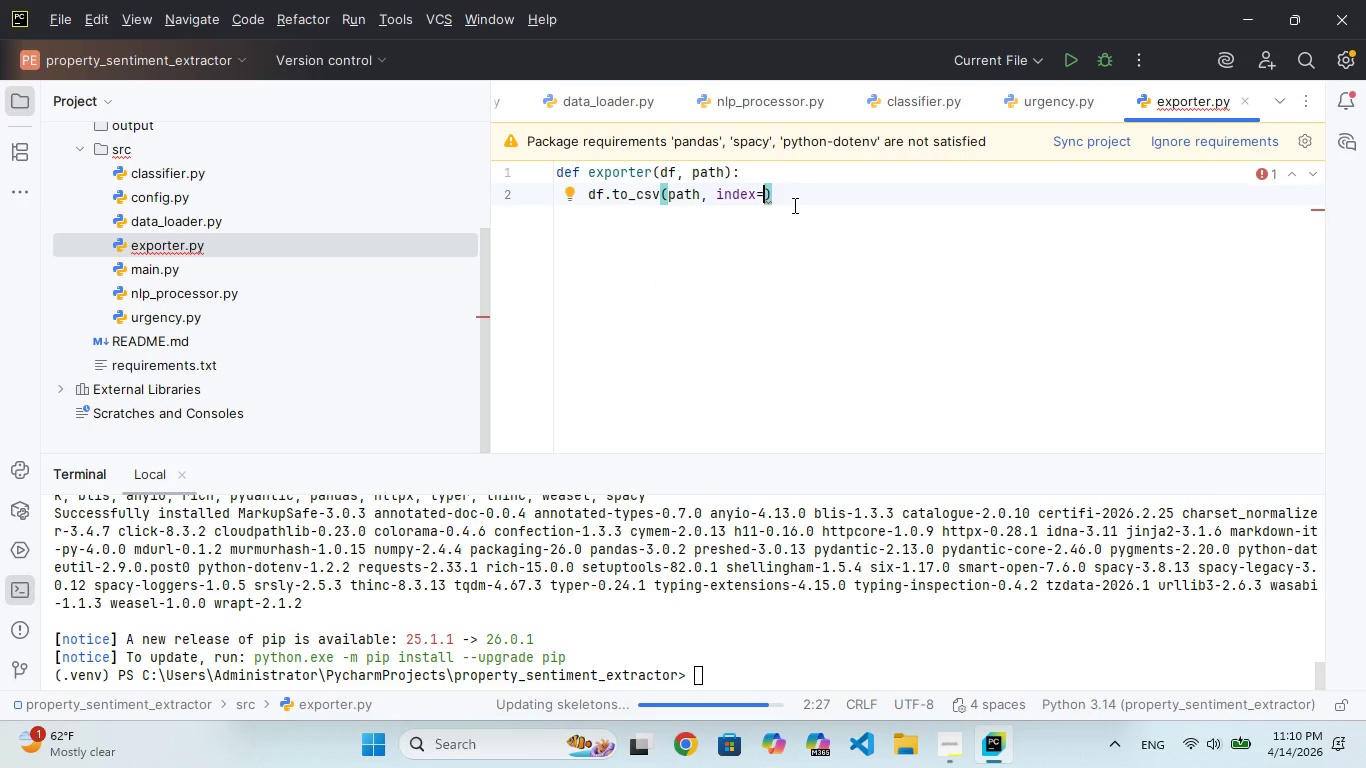 
type(Fale)
 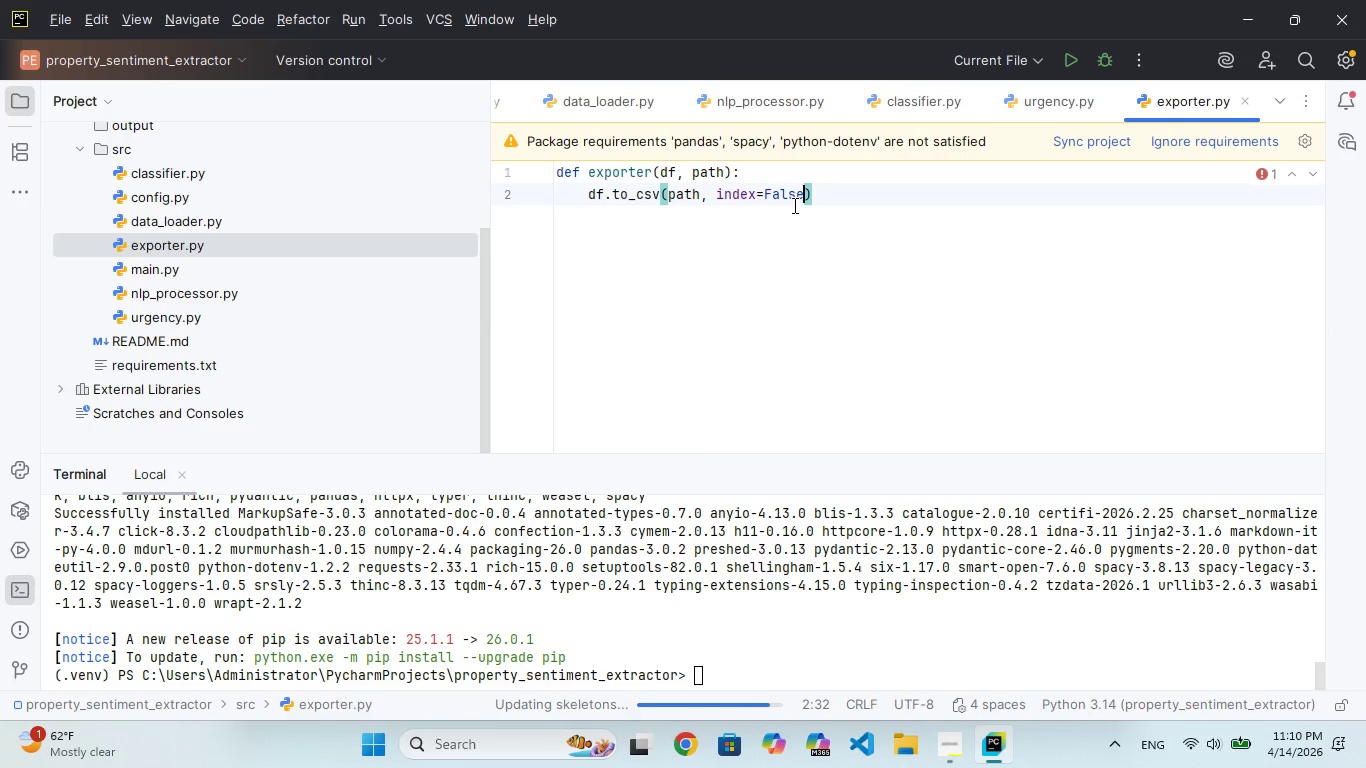 
hold_key(key=S, duration=0.34)
 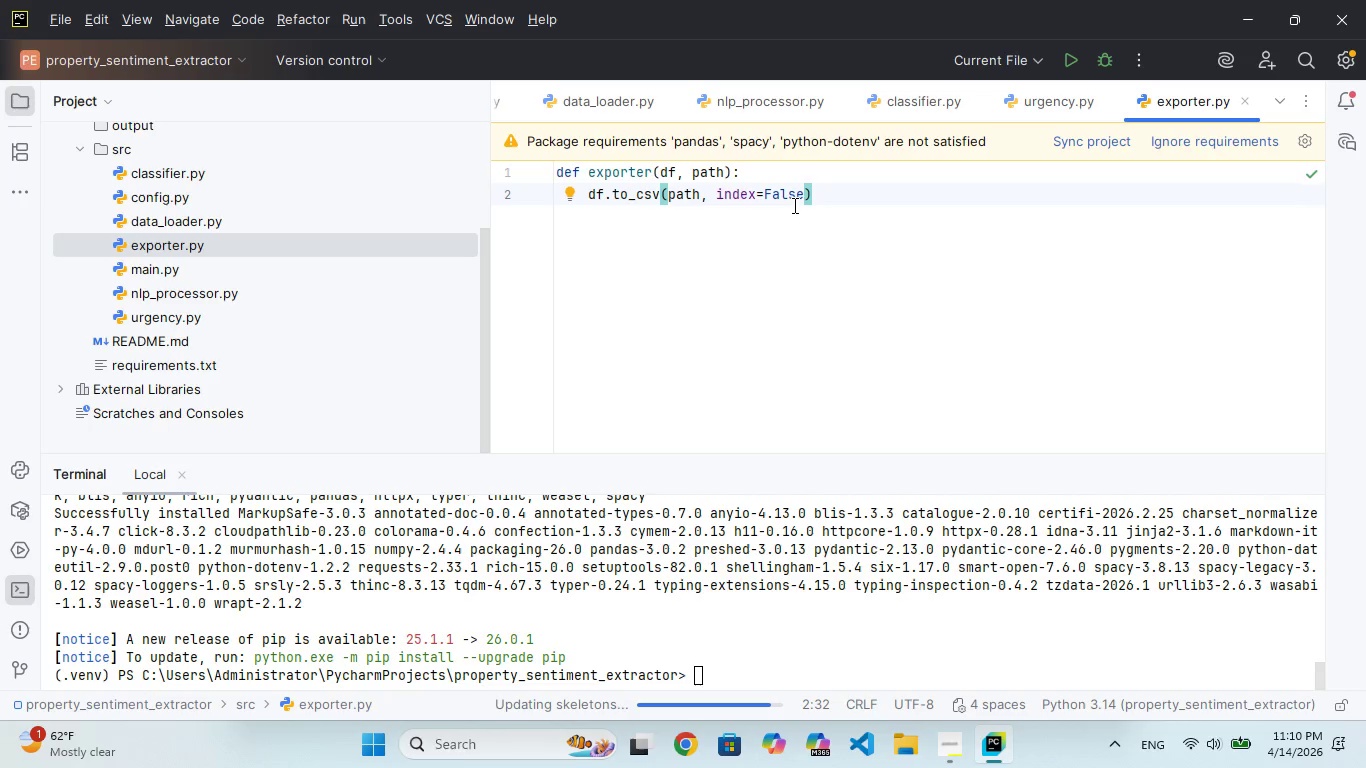 
wait(9.38)
 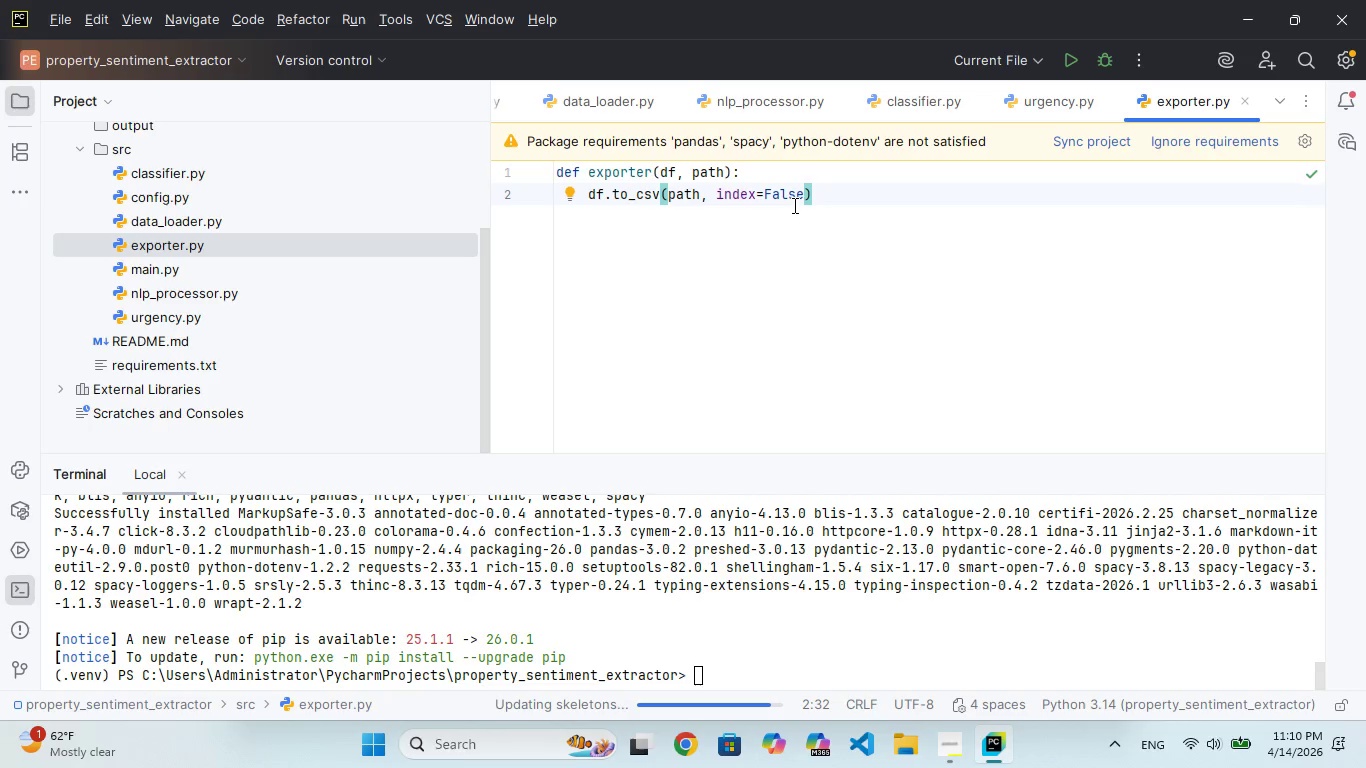 
key(ArrowRight)
 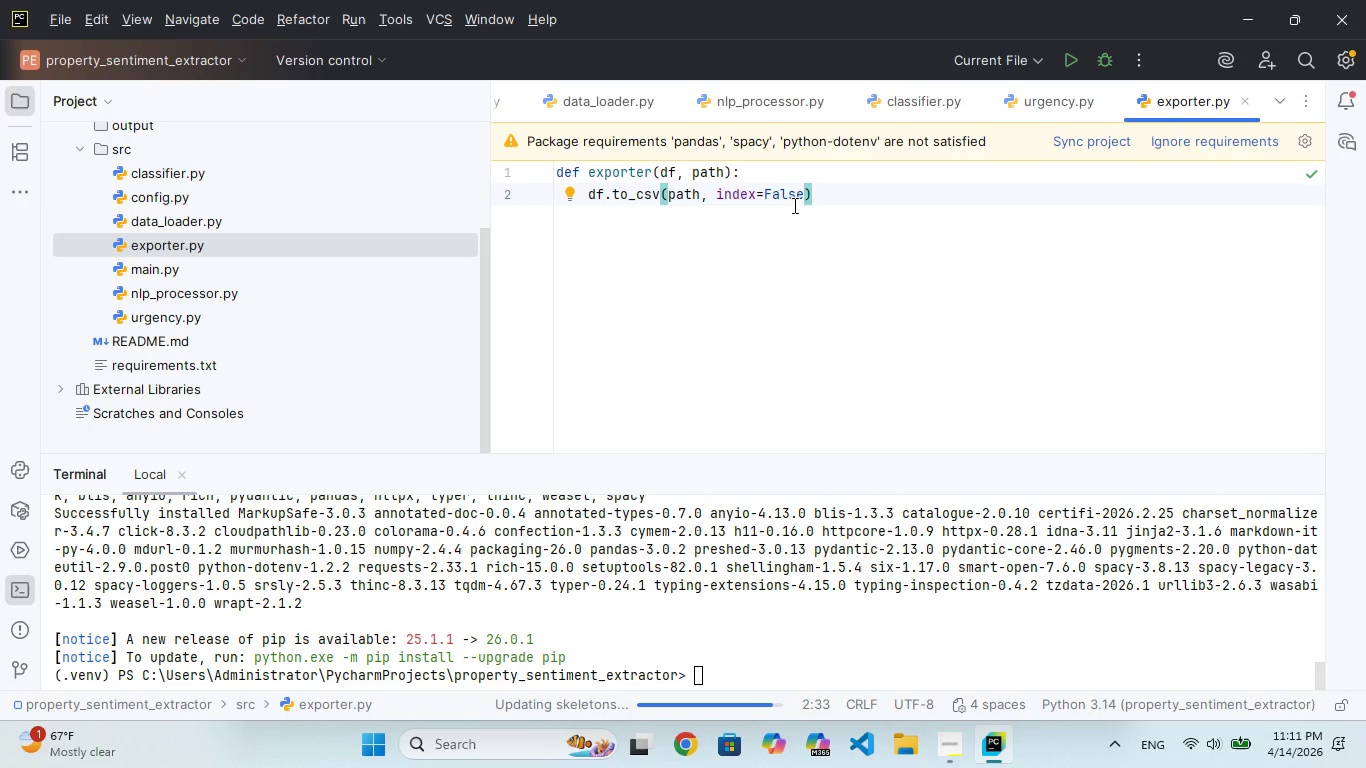 
wait(6.42)
 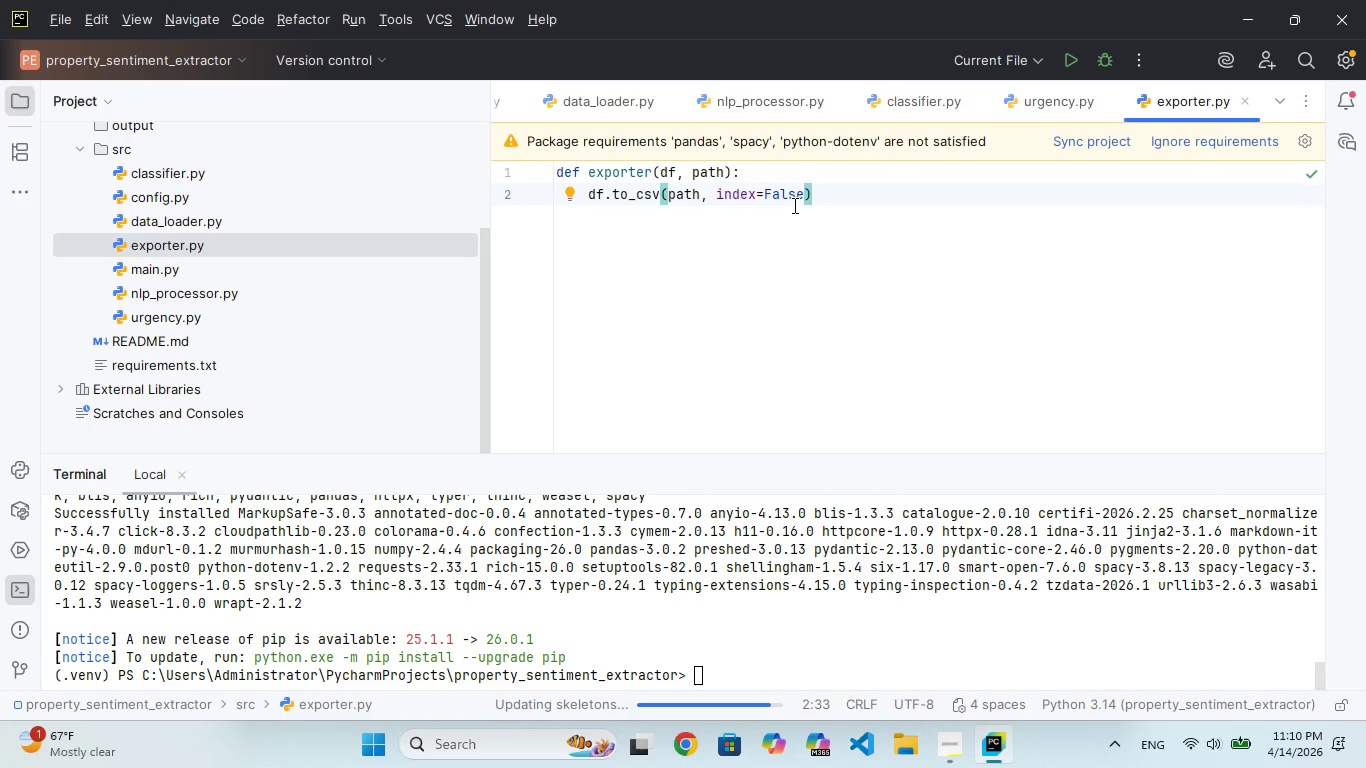 
key(Enter)
 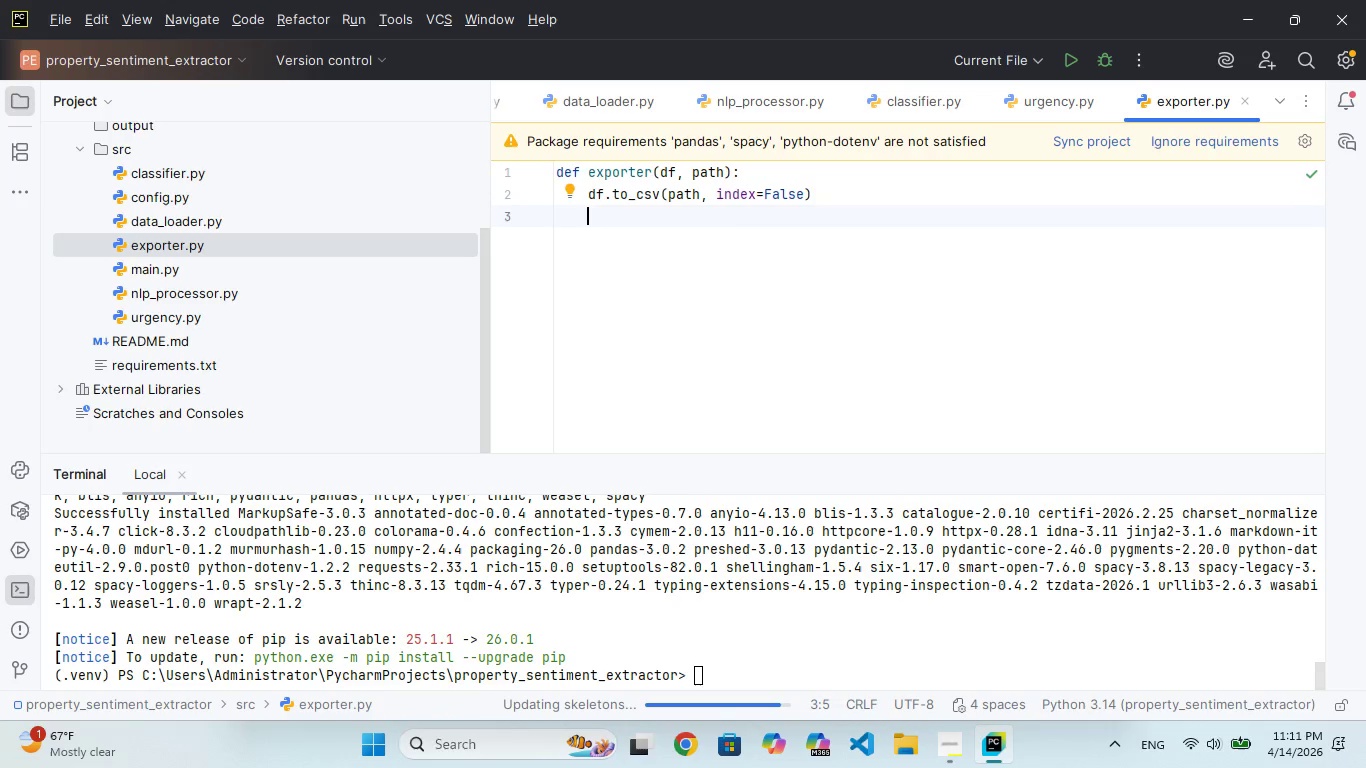 
type(print)
 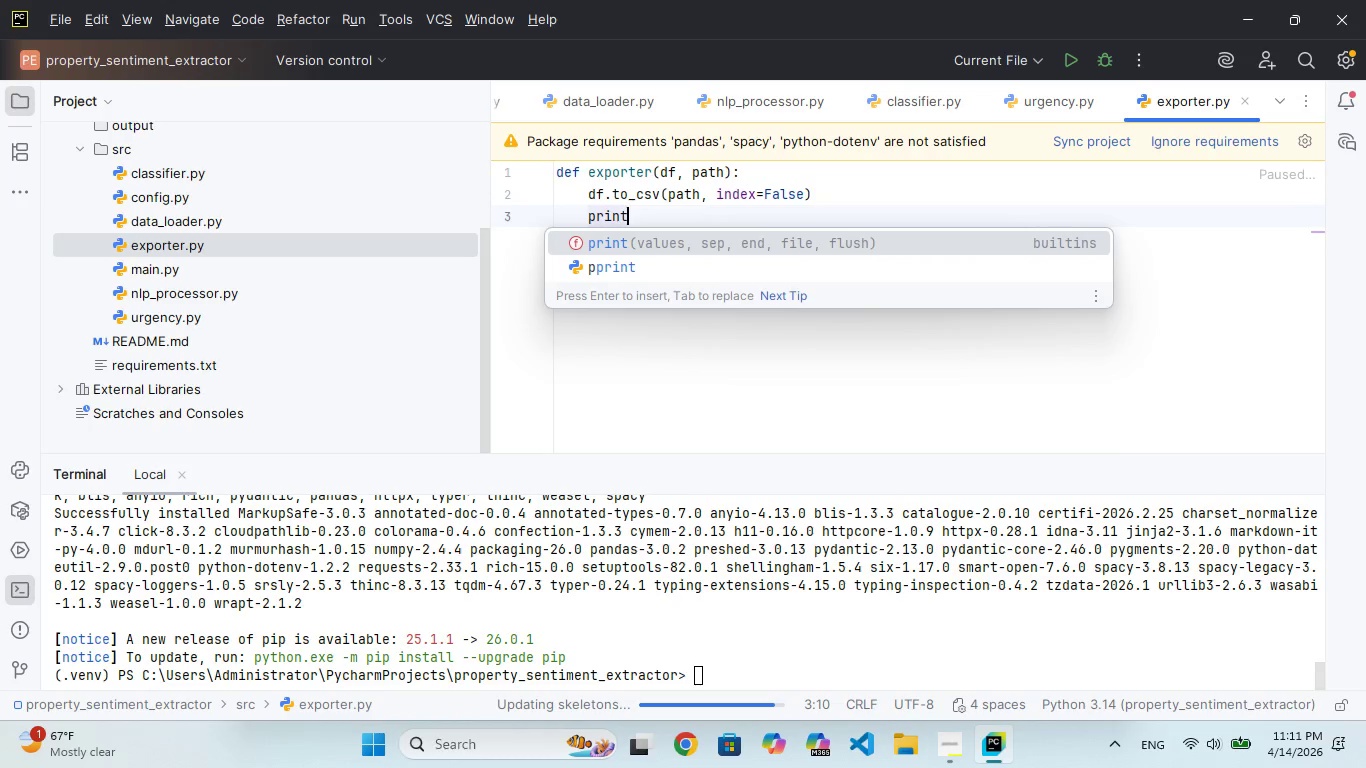 
type(("OU)
key(Backspace)
type(utput saved)
 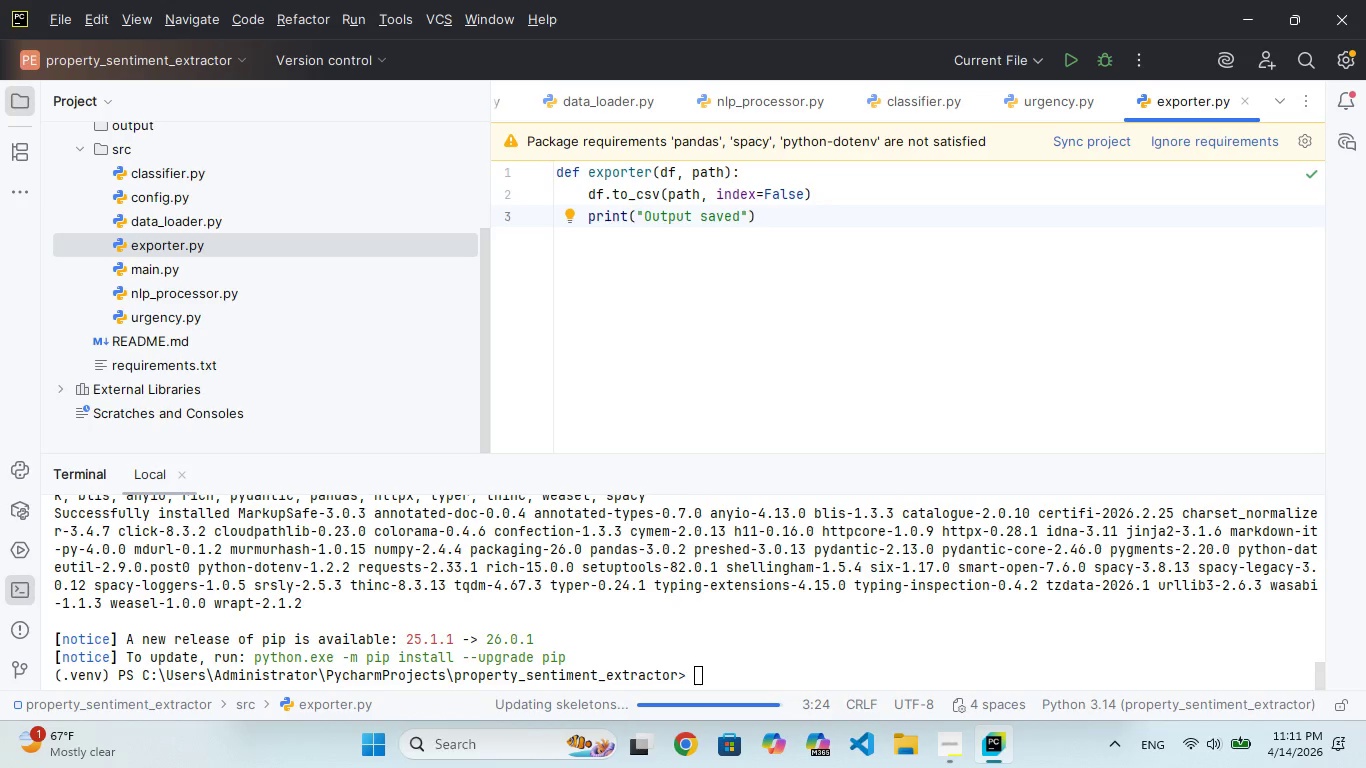 
key(ArrowRight)
 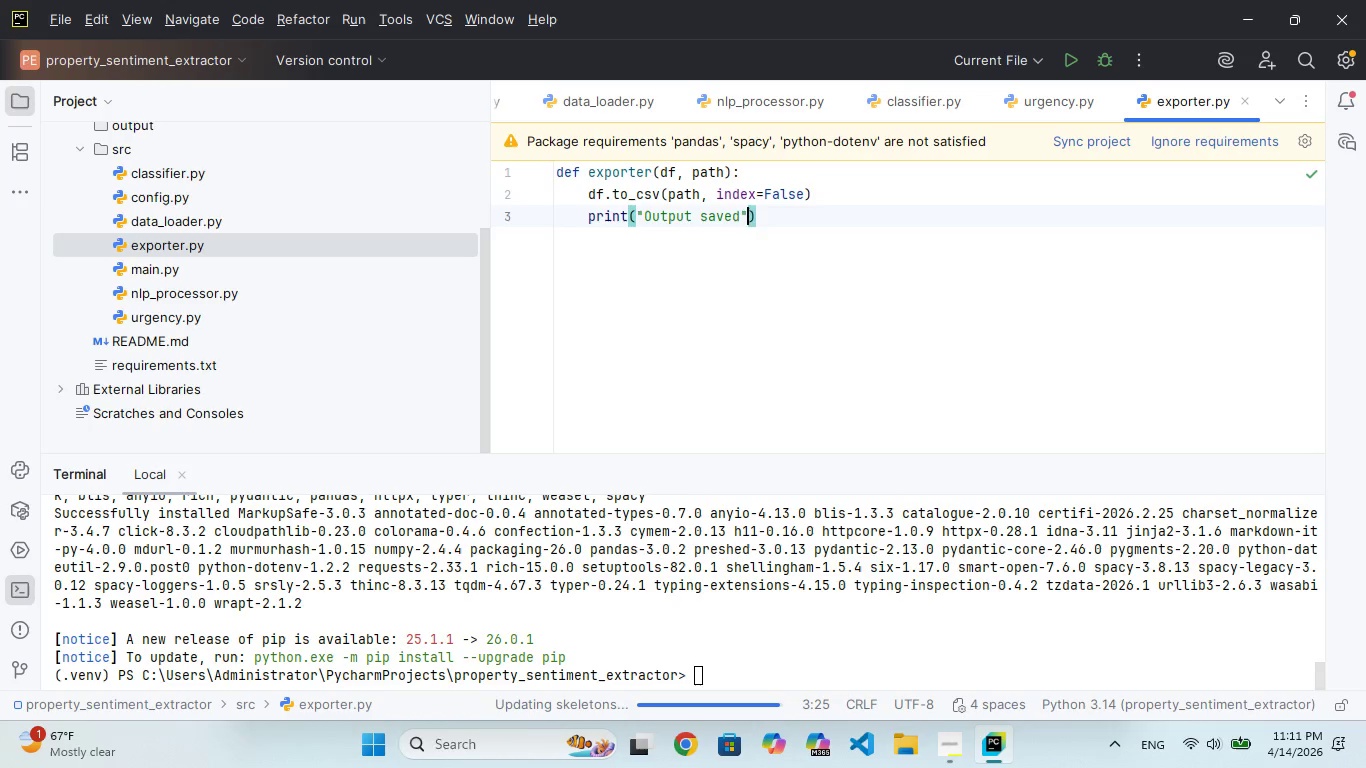 
key(ArrowRight)
 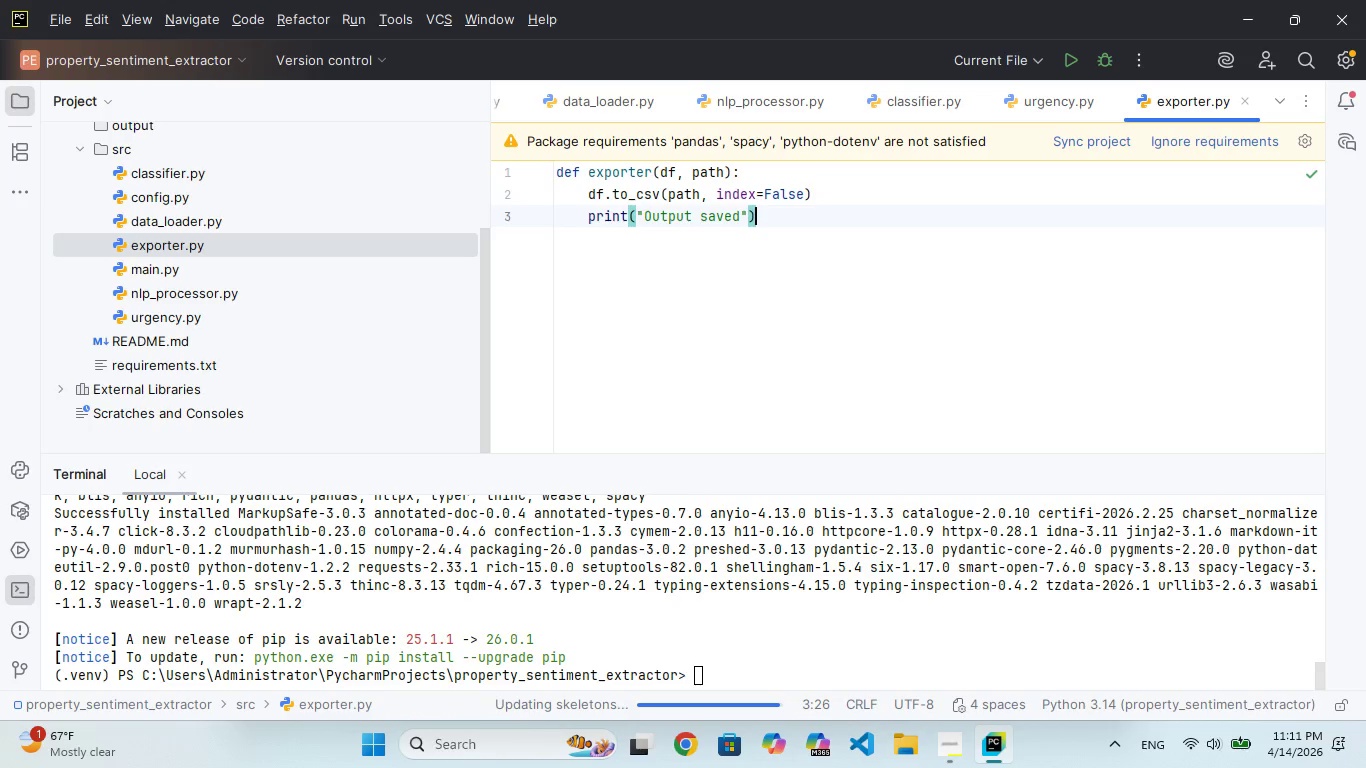 
key(Enter)
 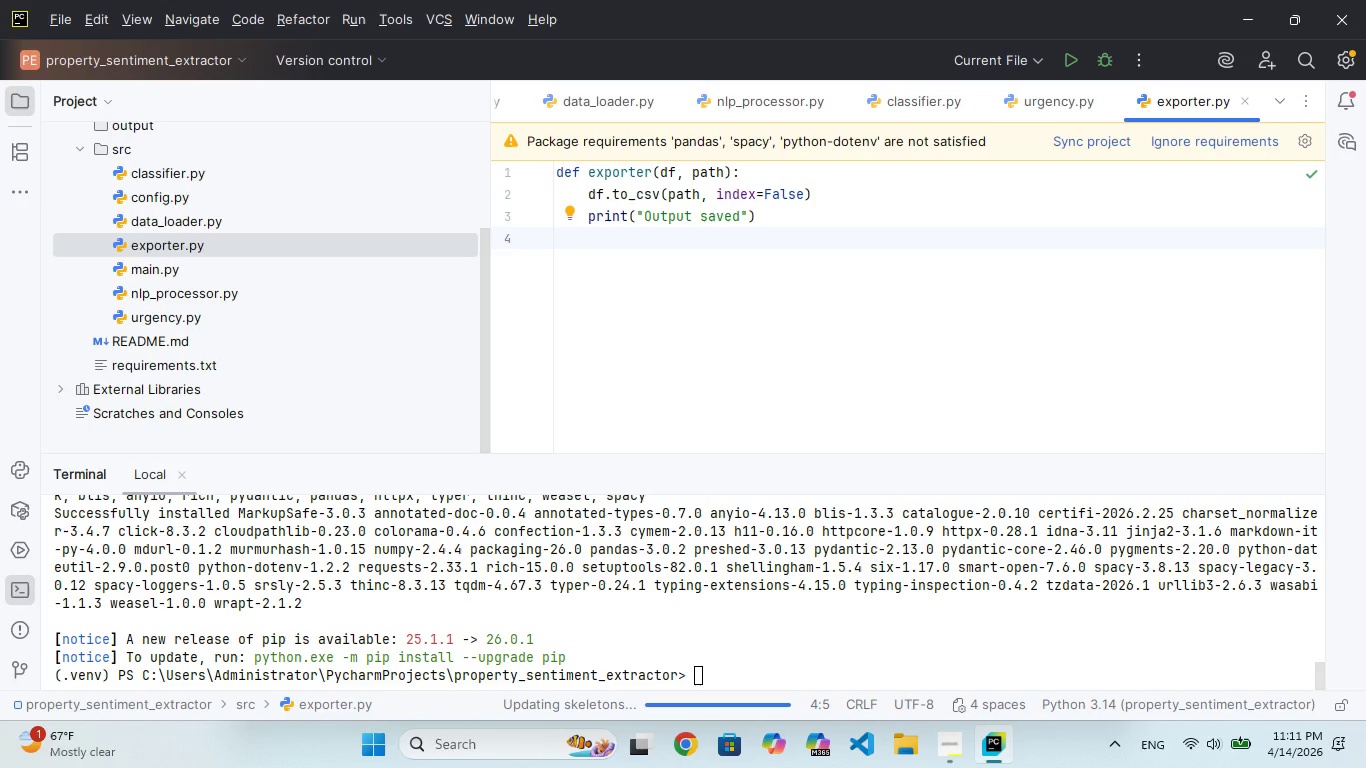 
wait(9.7)
 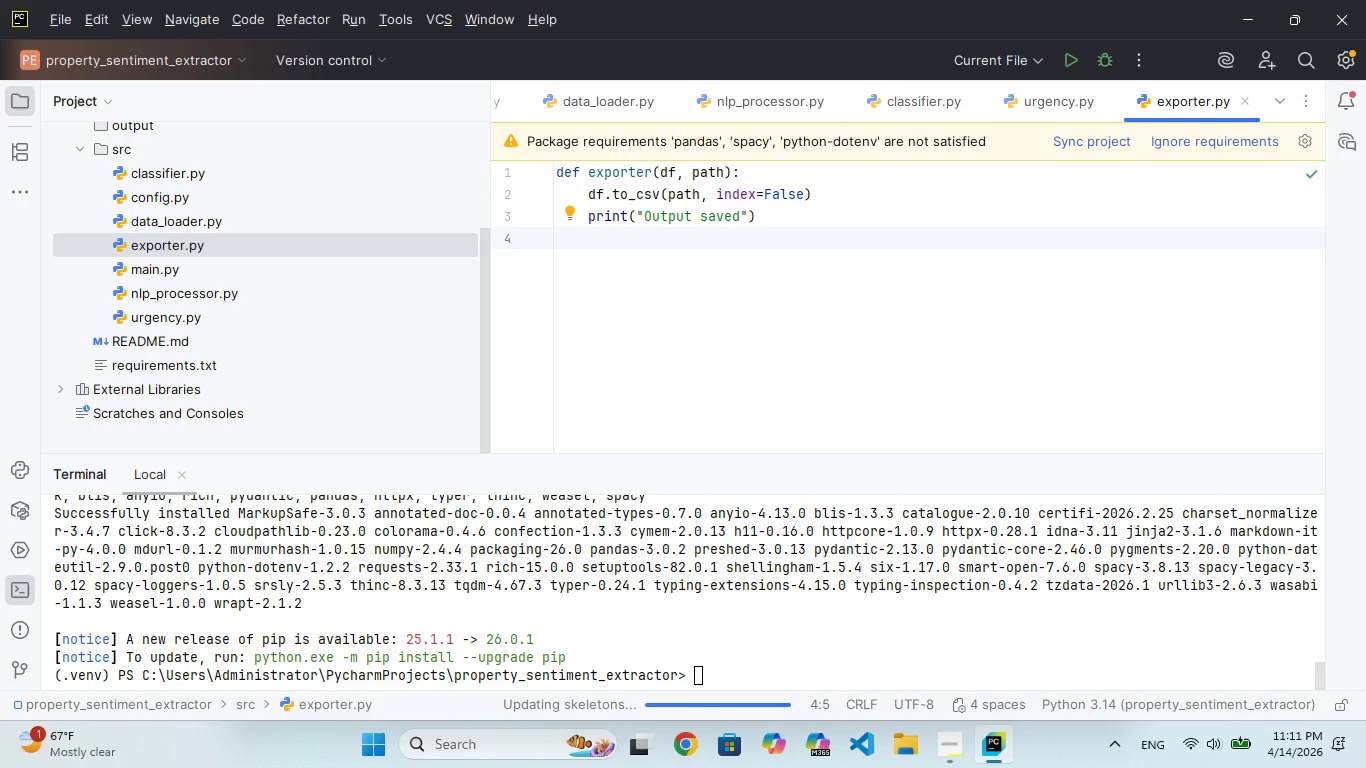 
double_click([160, 272])
 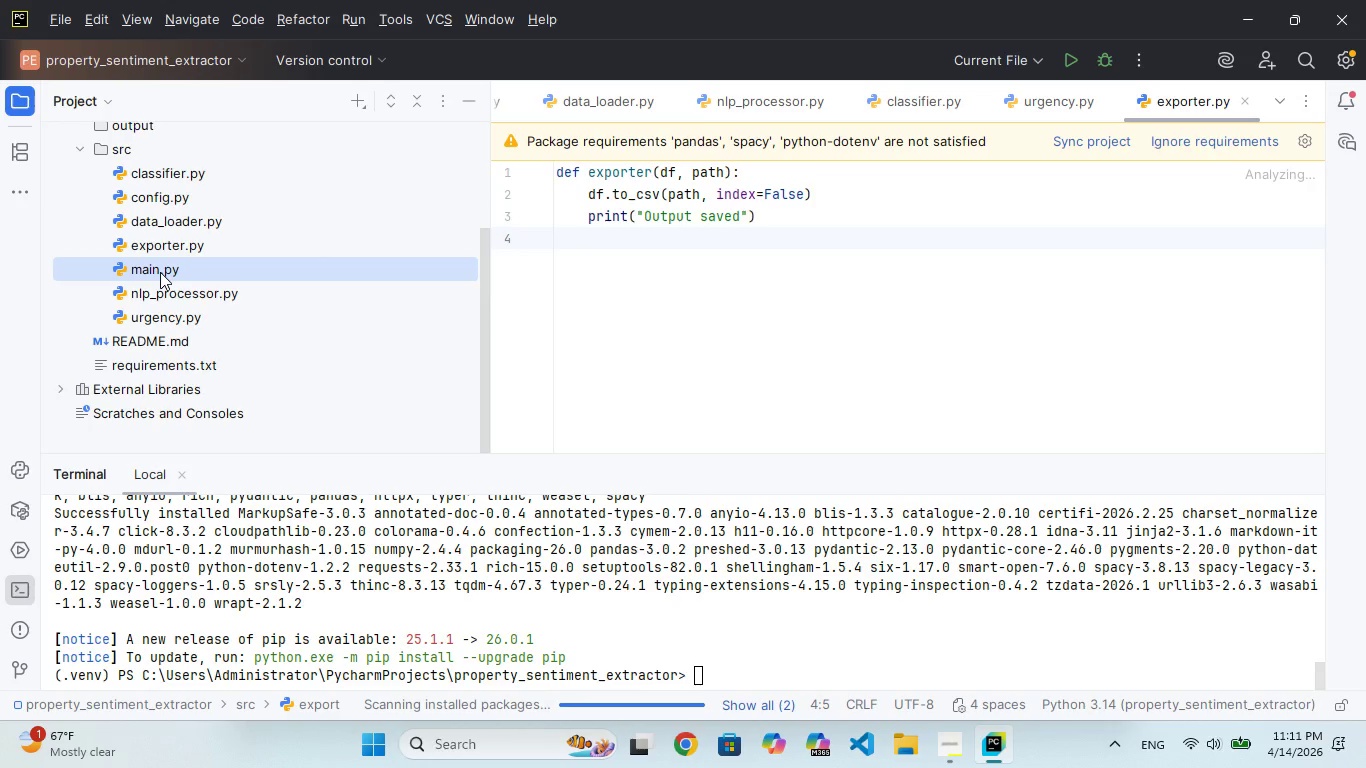 
triple_click([160, 272])
 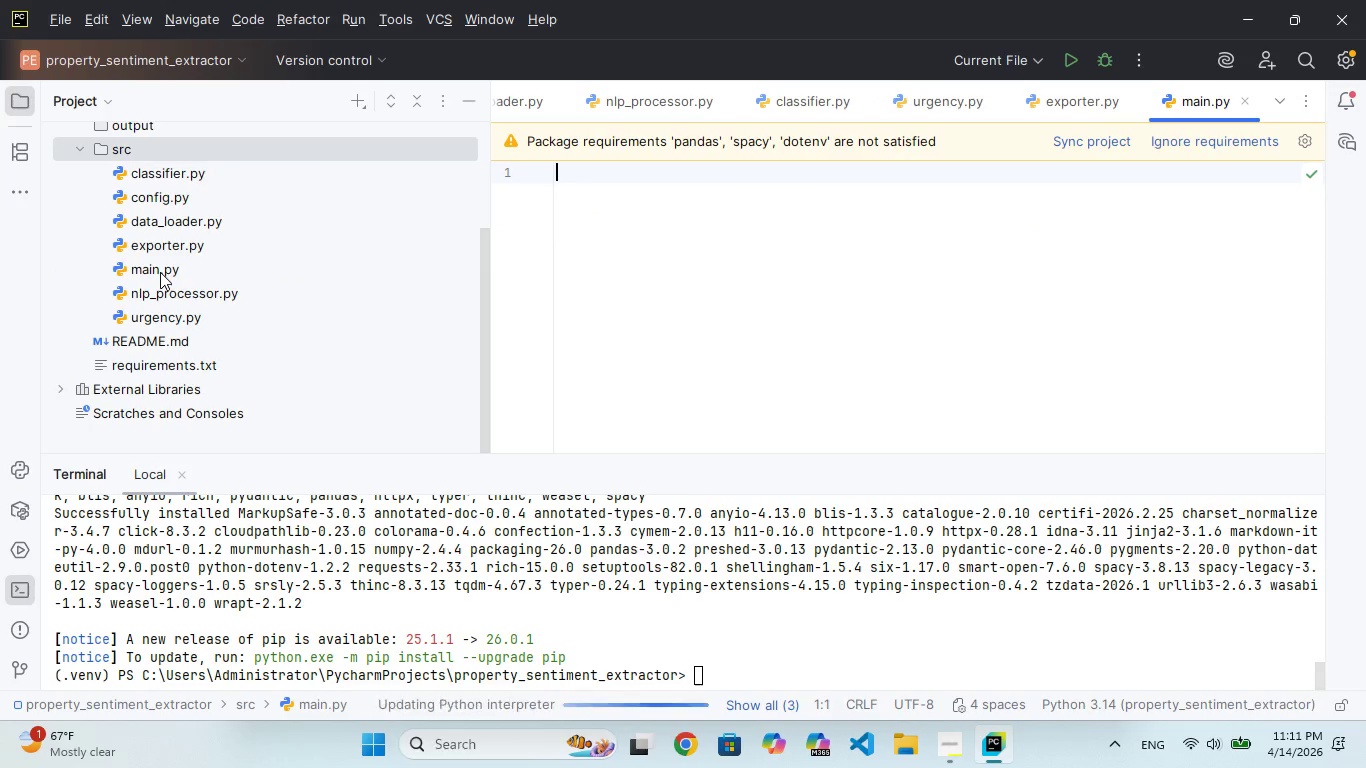 
triple_click([160, 272])
 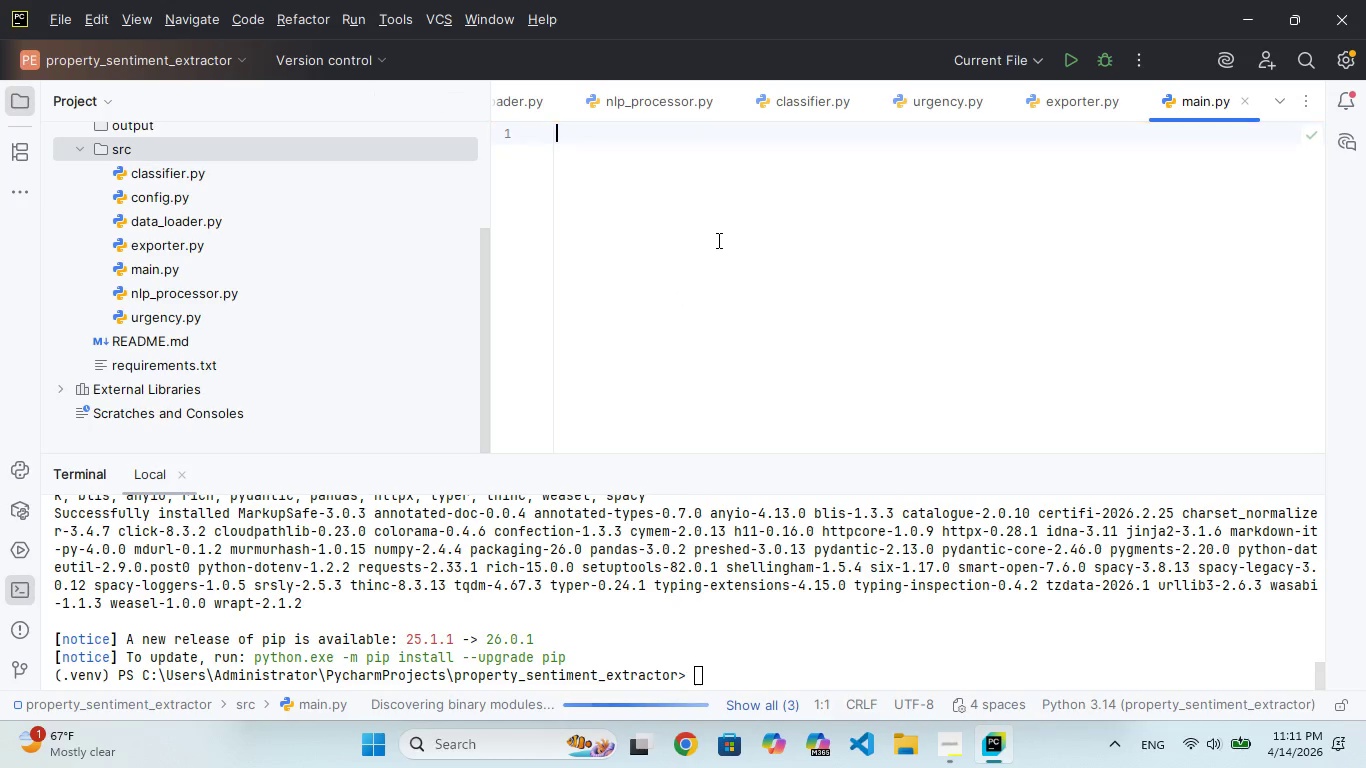 
left_click([701, 229])
 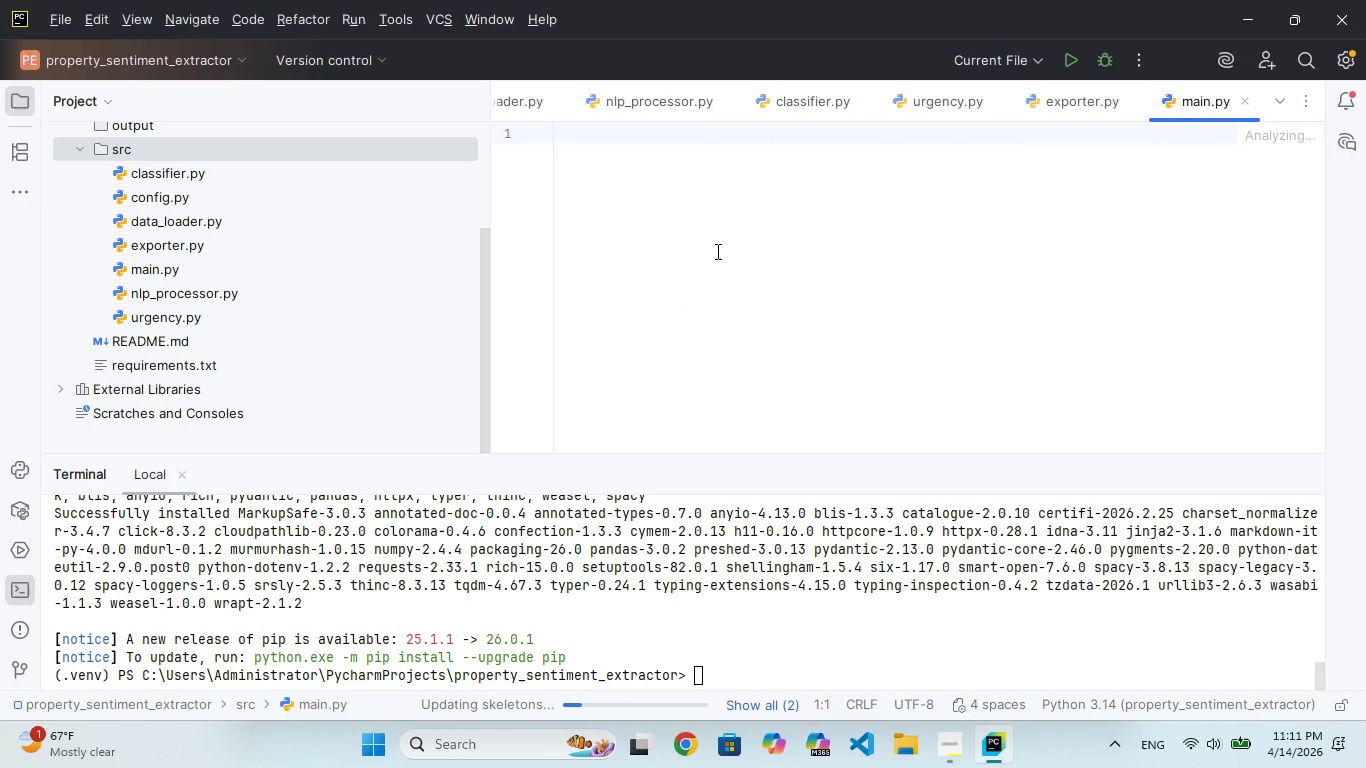 
type(imort )
 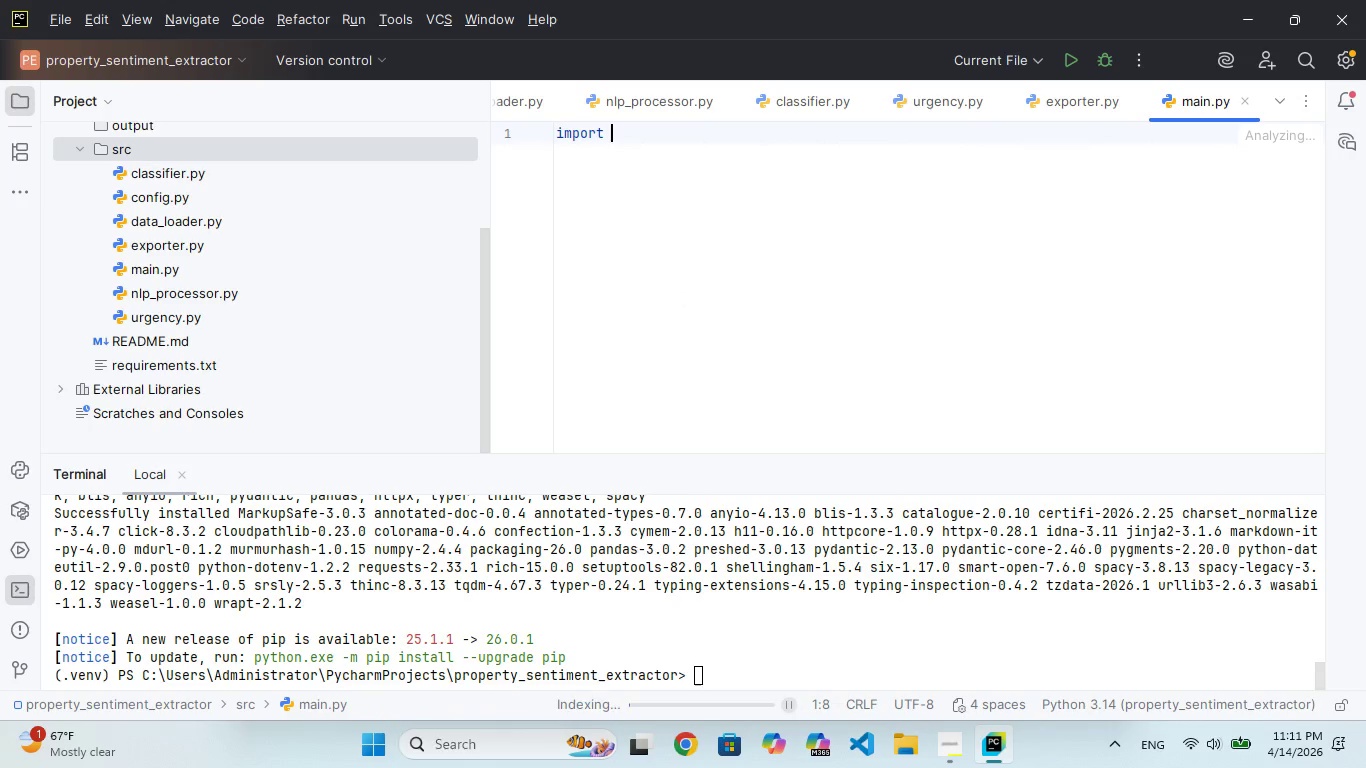 
hold_key(key=P, duration=0.34)
 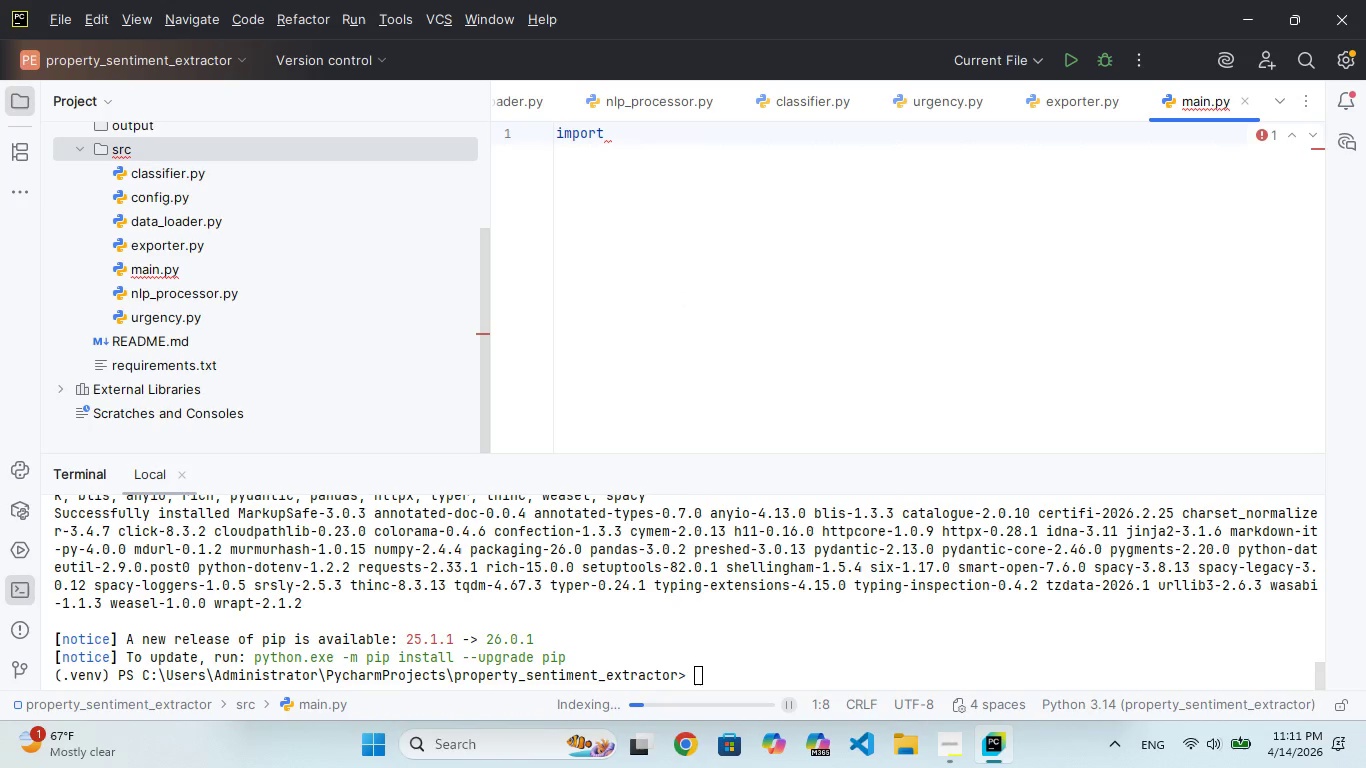 
type(logging)
 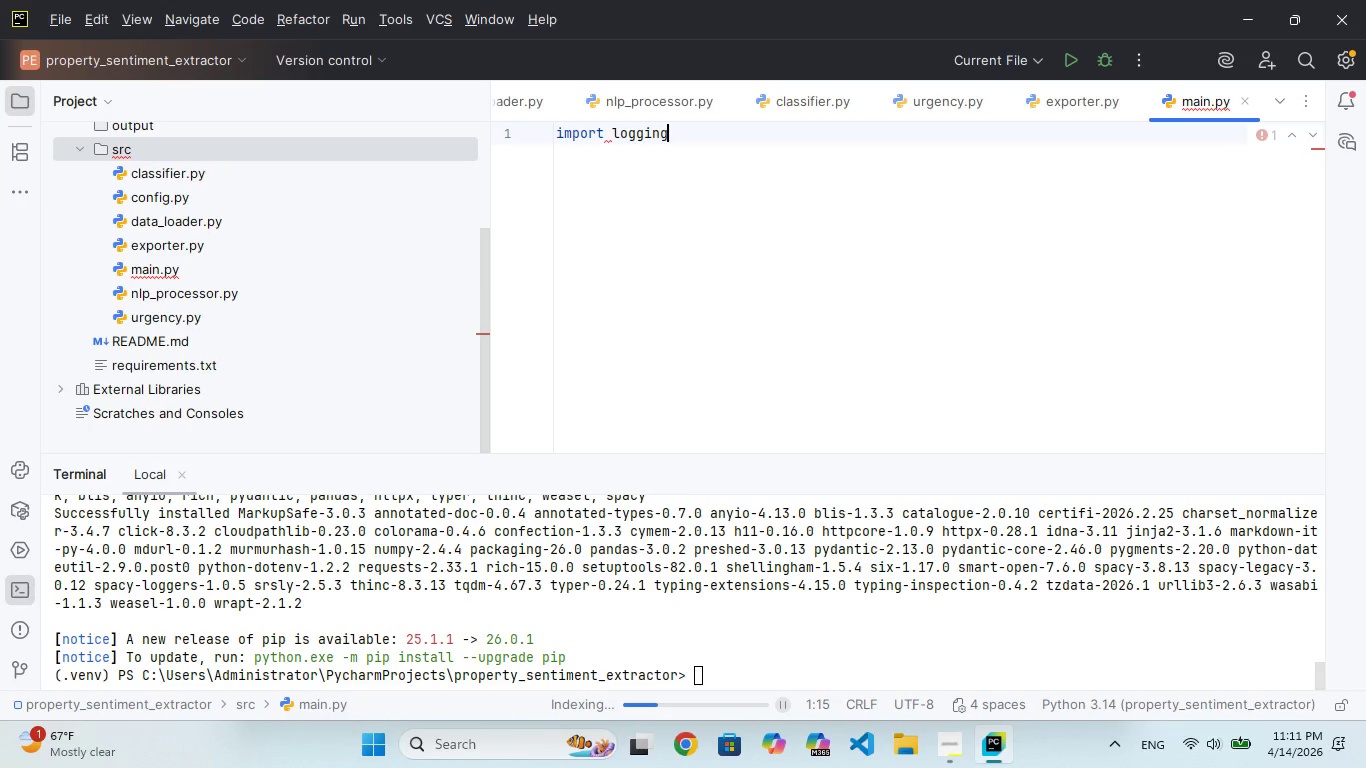 
key(Enter)
 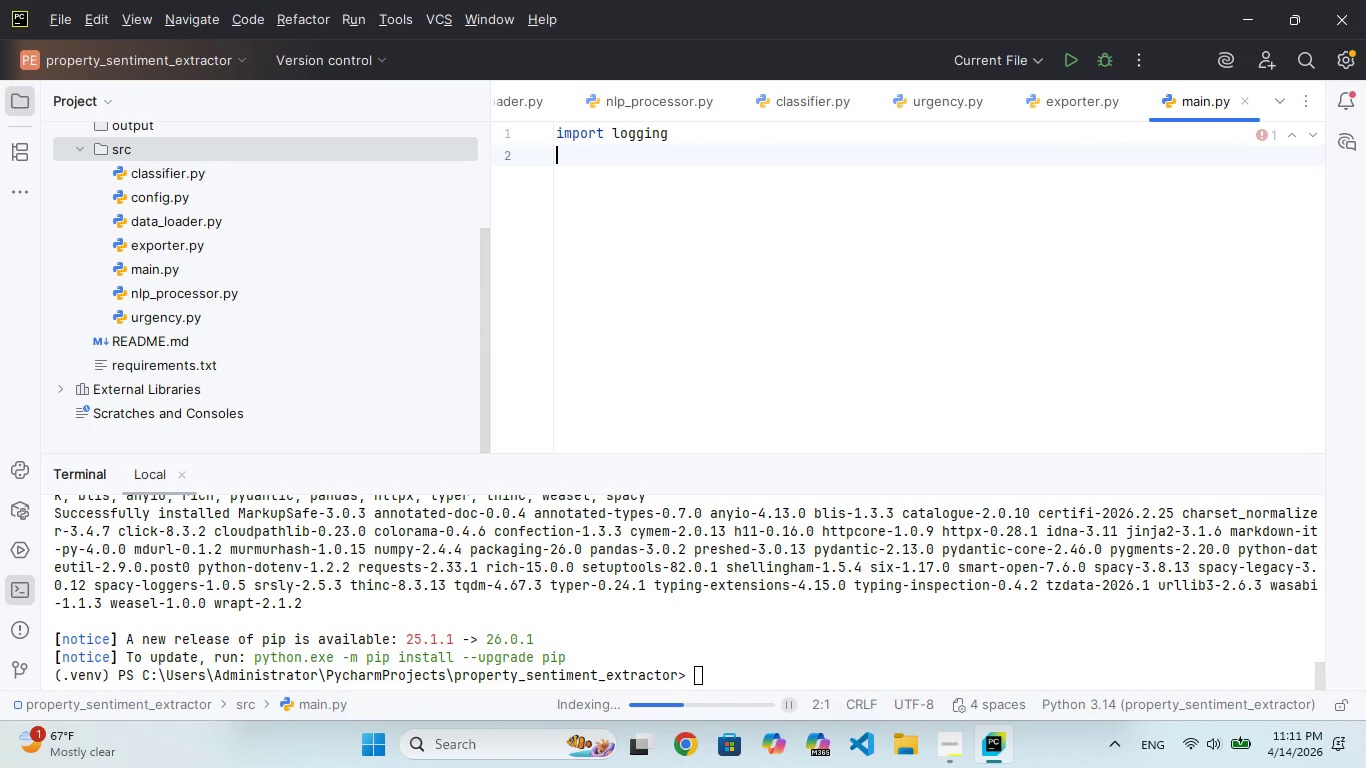 
type(from config import INPT)
 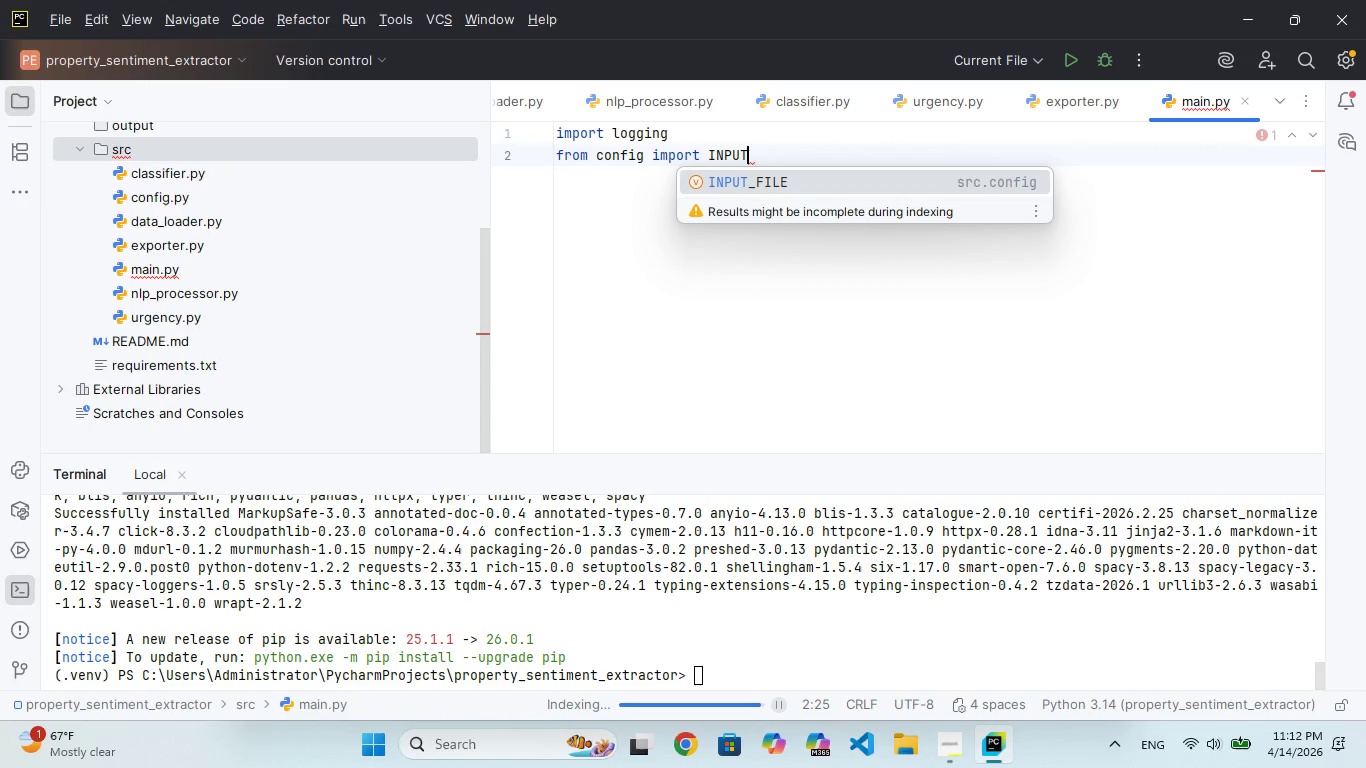 
hold_key(key=U, duration=0.41)
 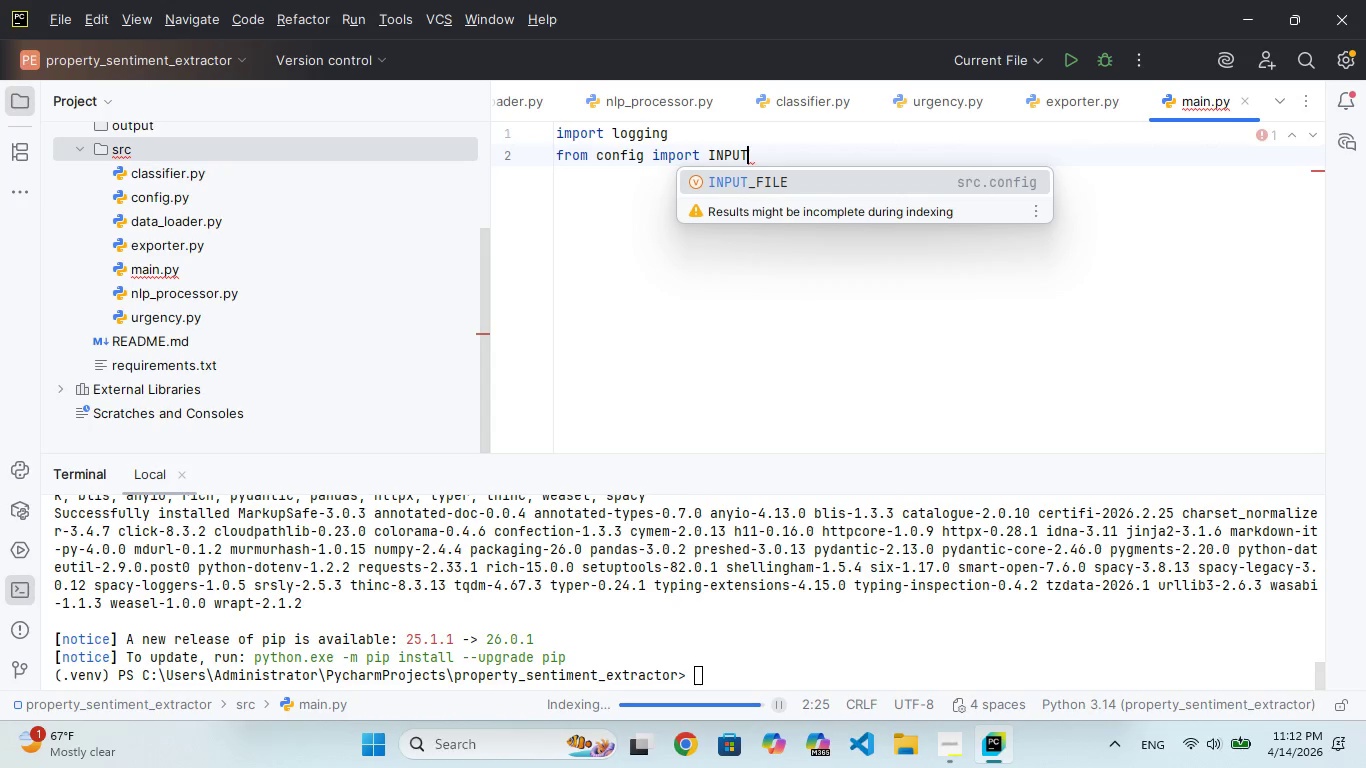 
key(Enter)
 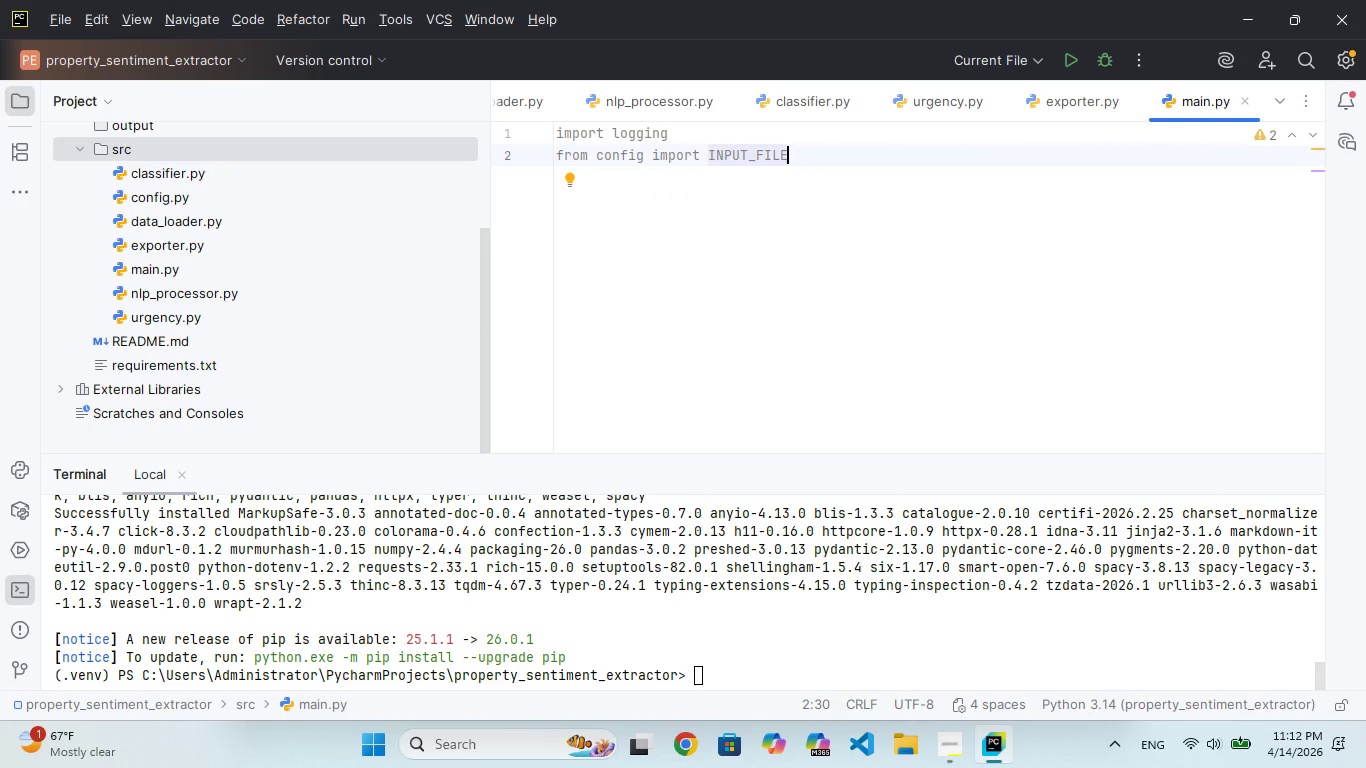 
type(, OUT)
 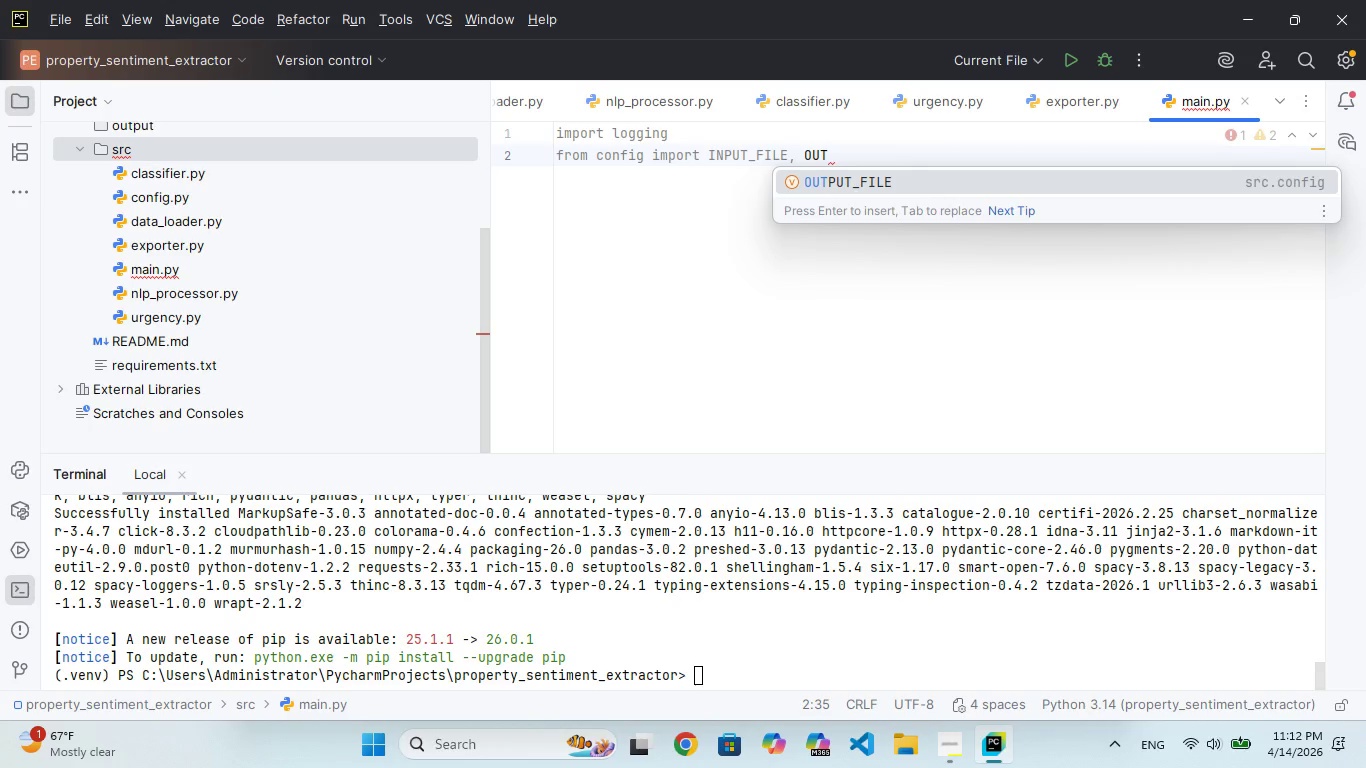 
key(Enter)
 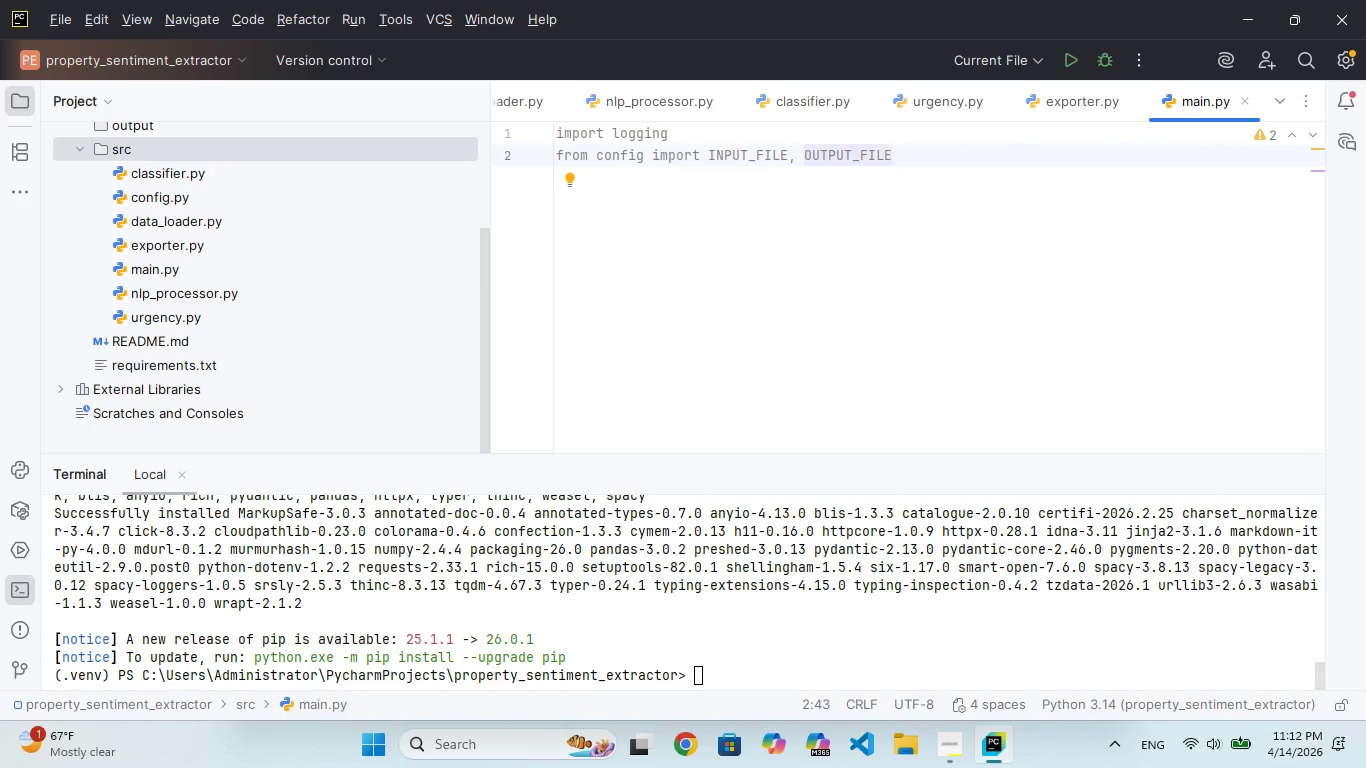 
type(, LOG)
 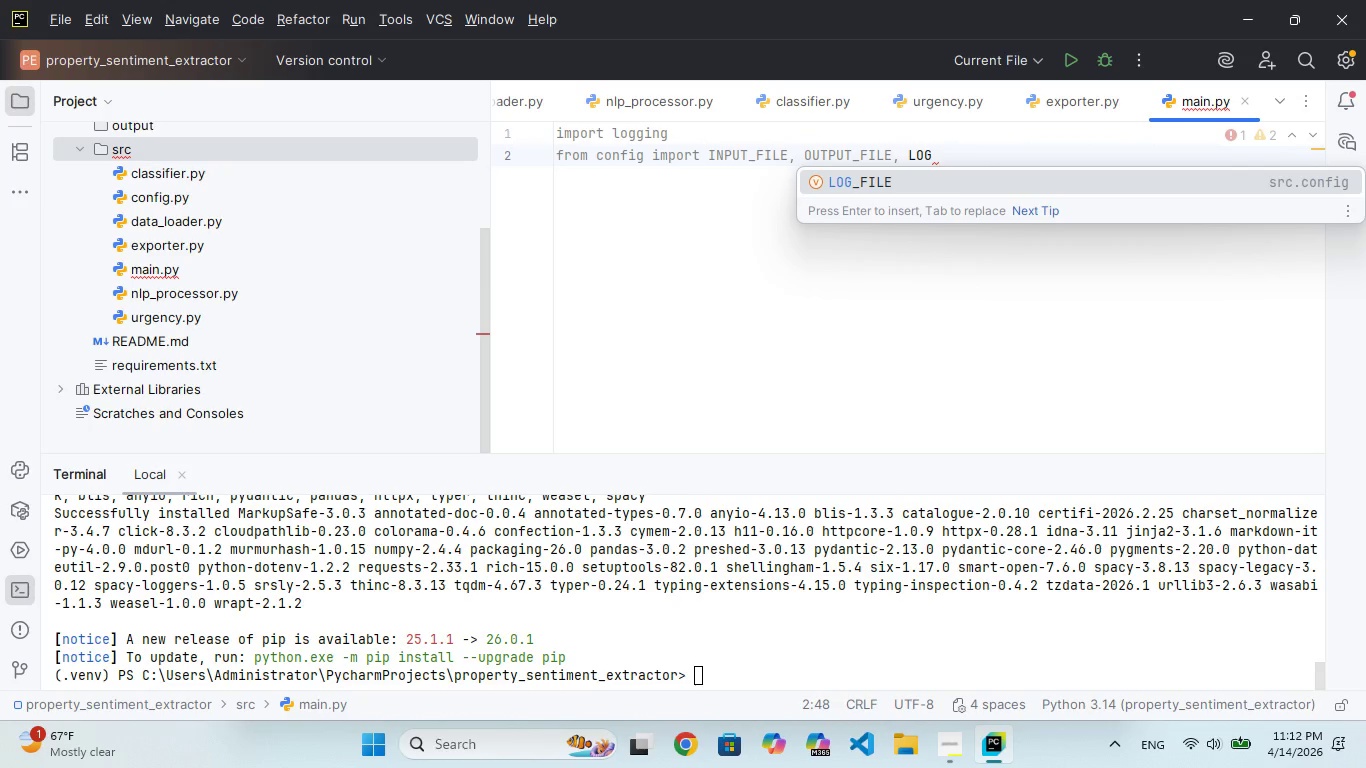 
key(Enter)
 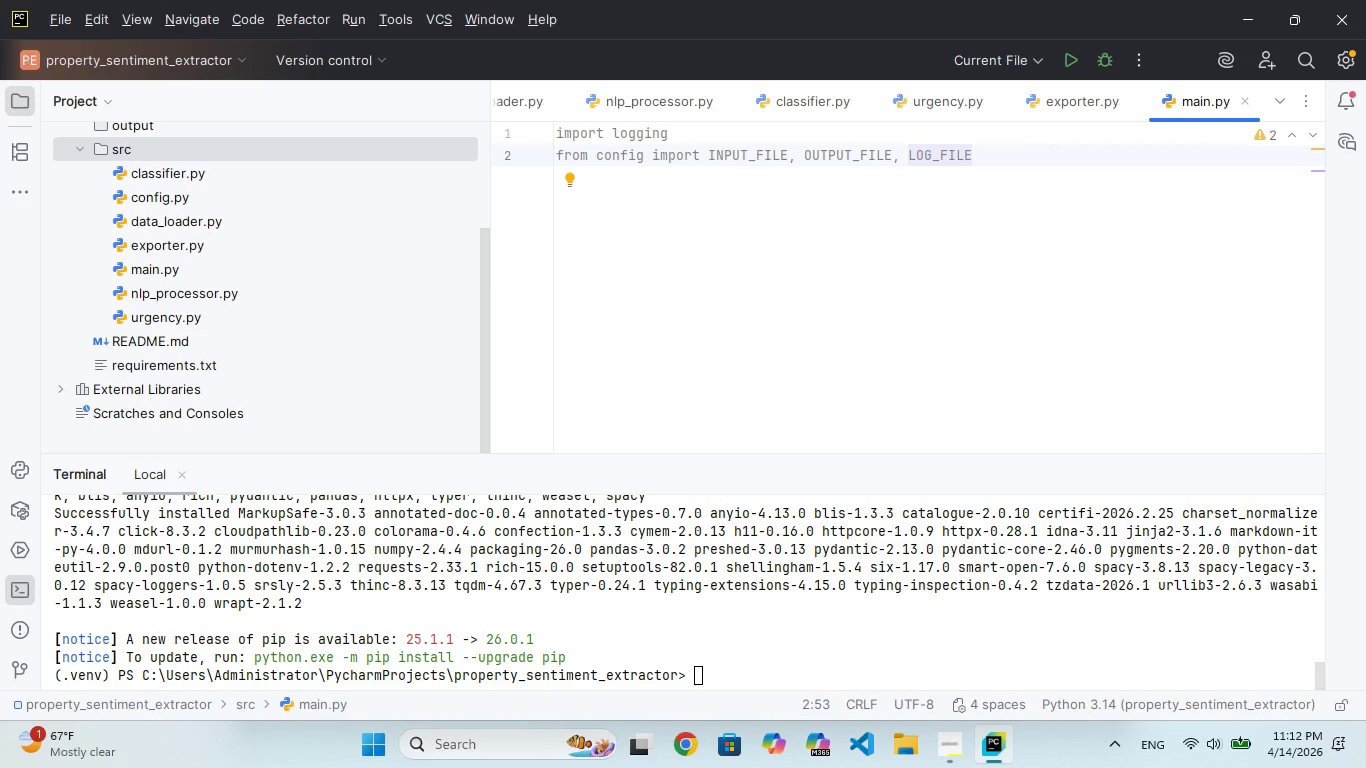 
wait(7.74)
 